 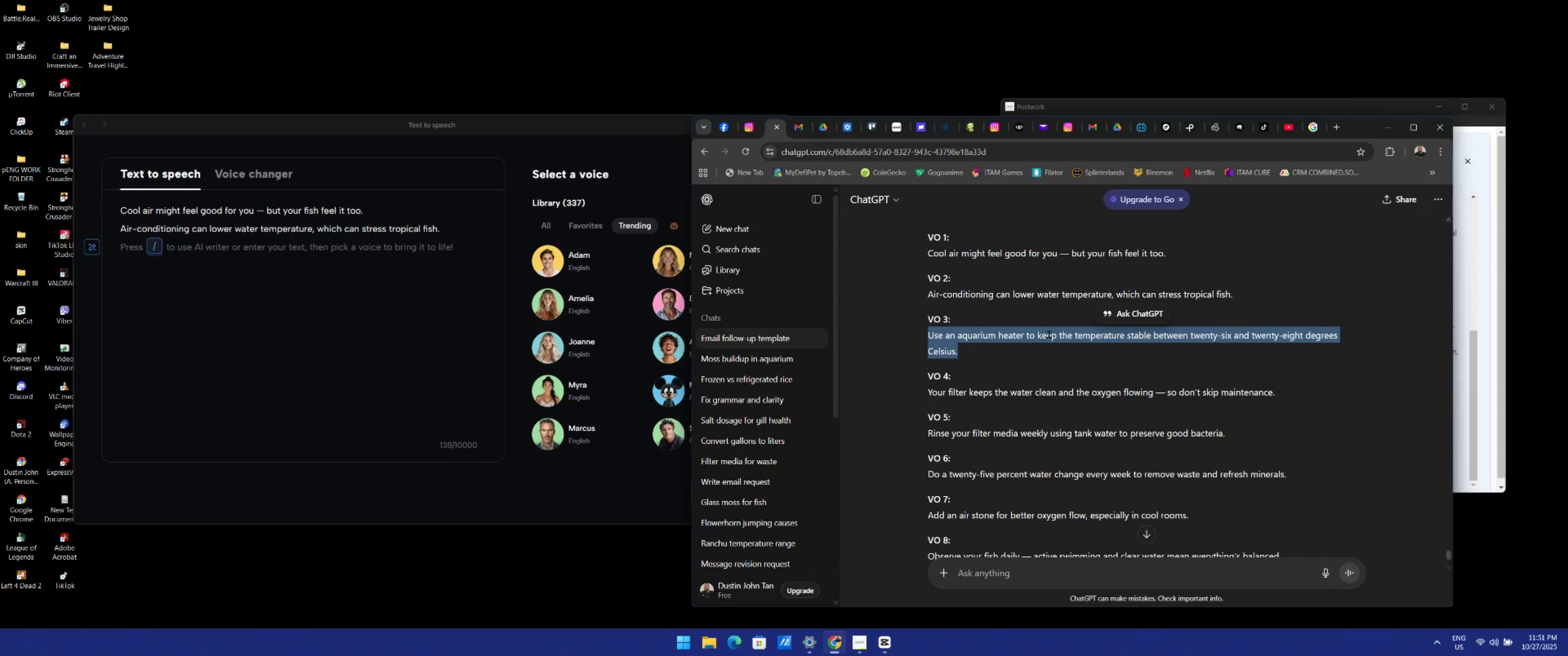 
key(Control+C)
 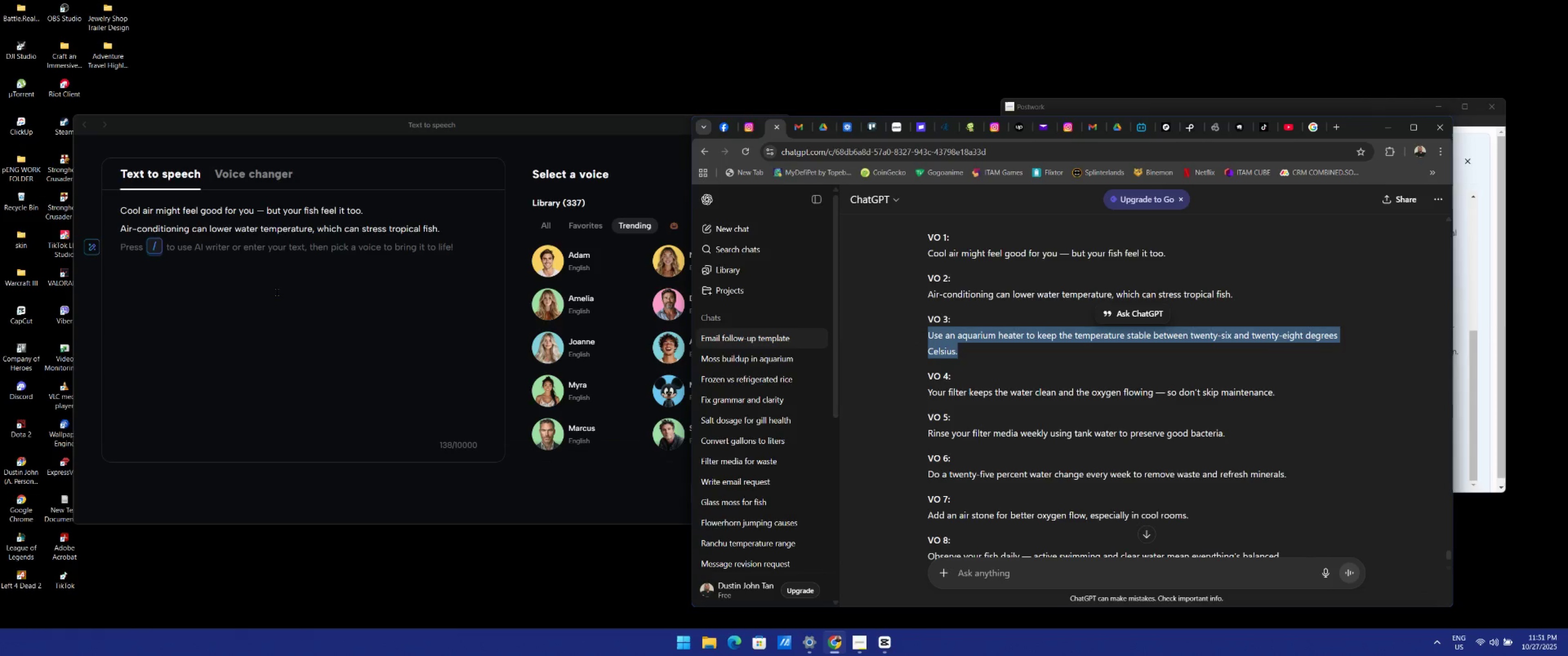 
left_click([270, 281])
 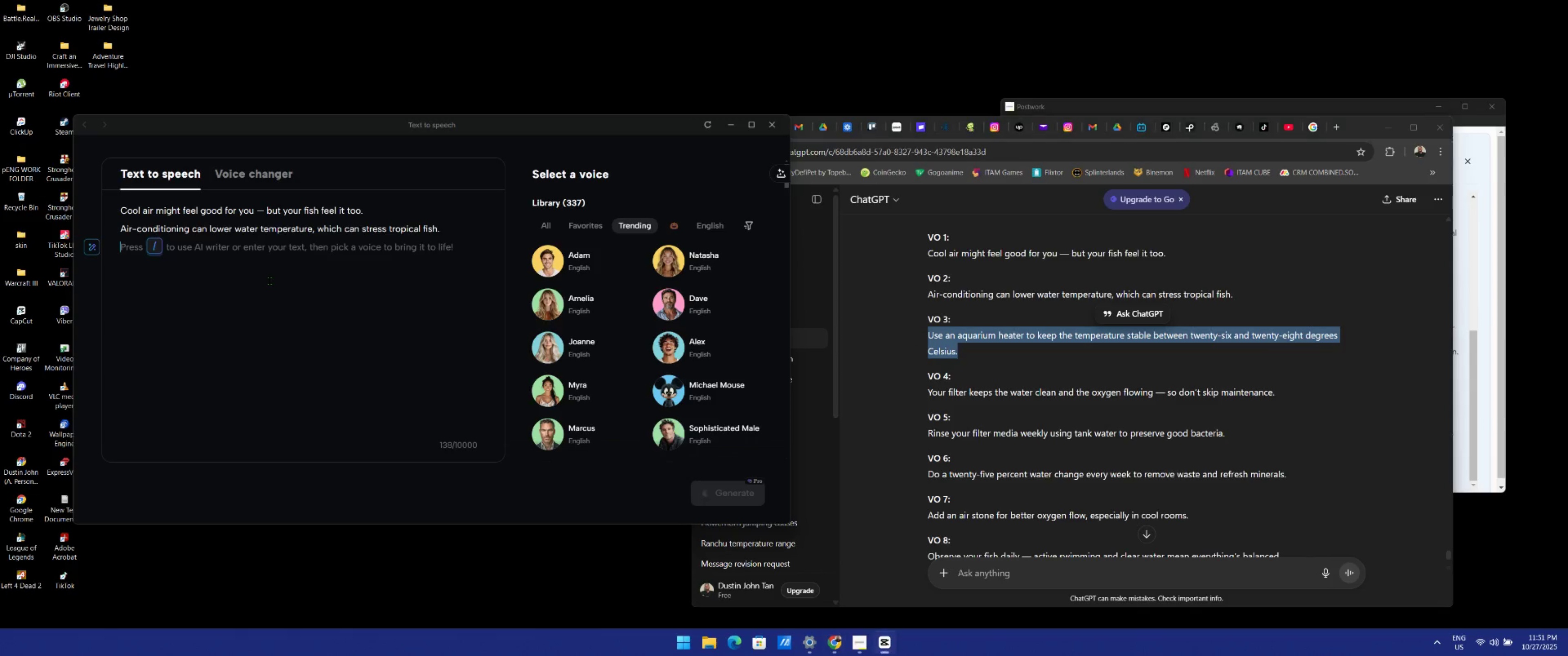 
key(Control+V)
 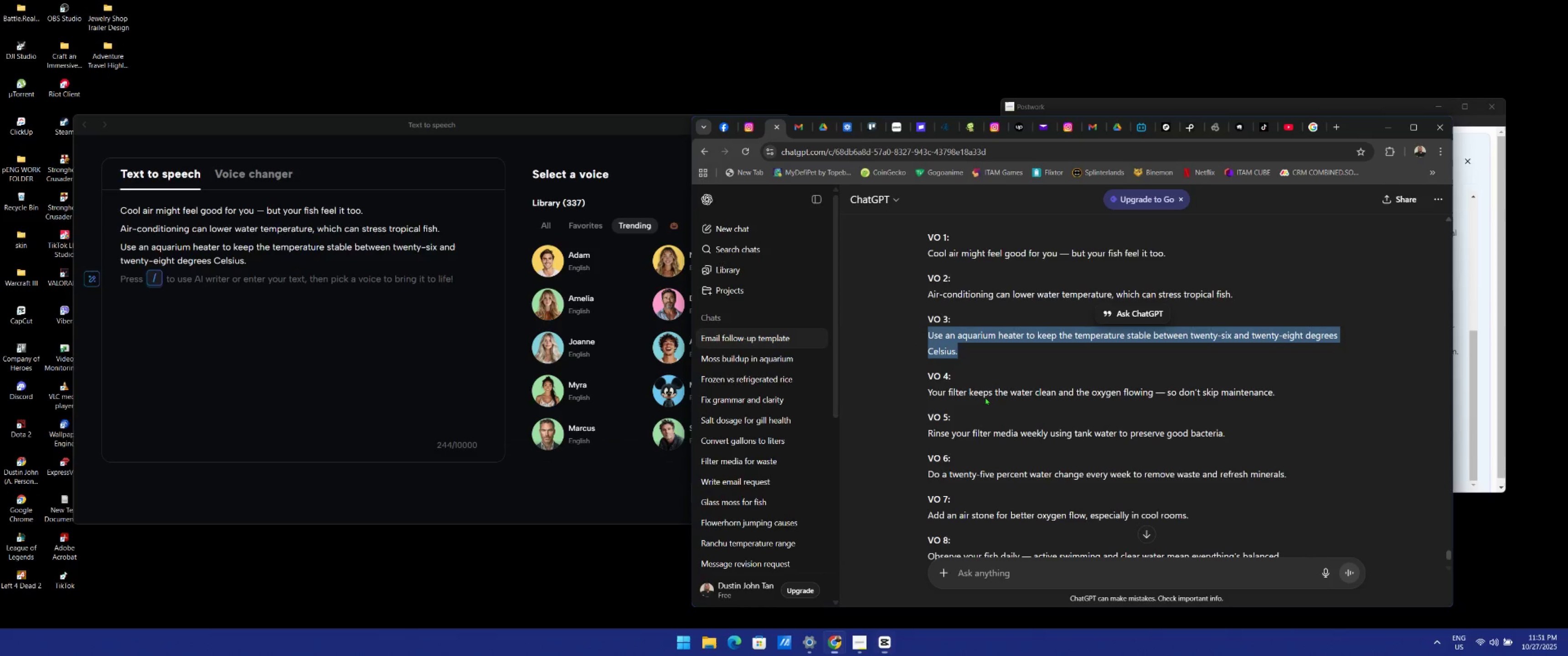 
double_click([984, 394])
 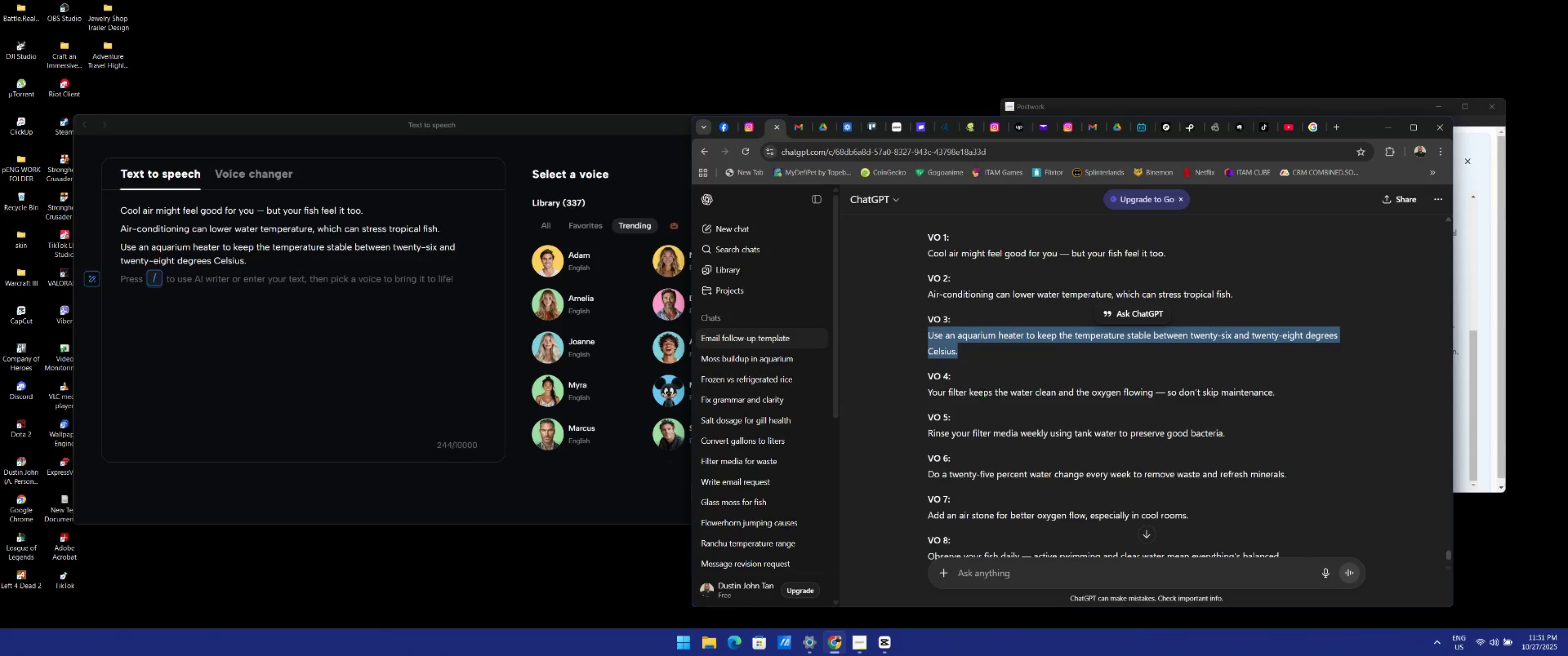 
triple_click([984, 394])
 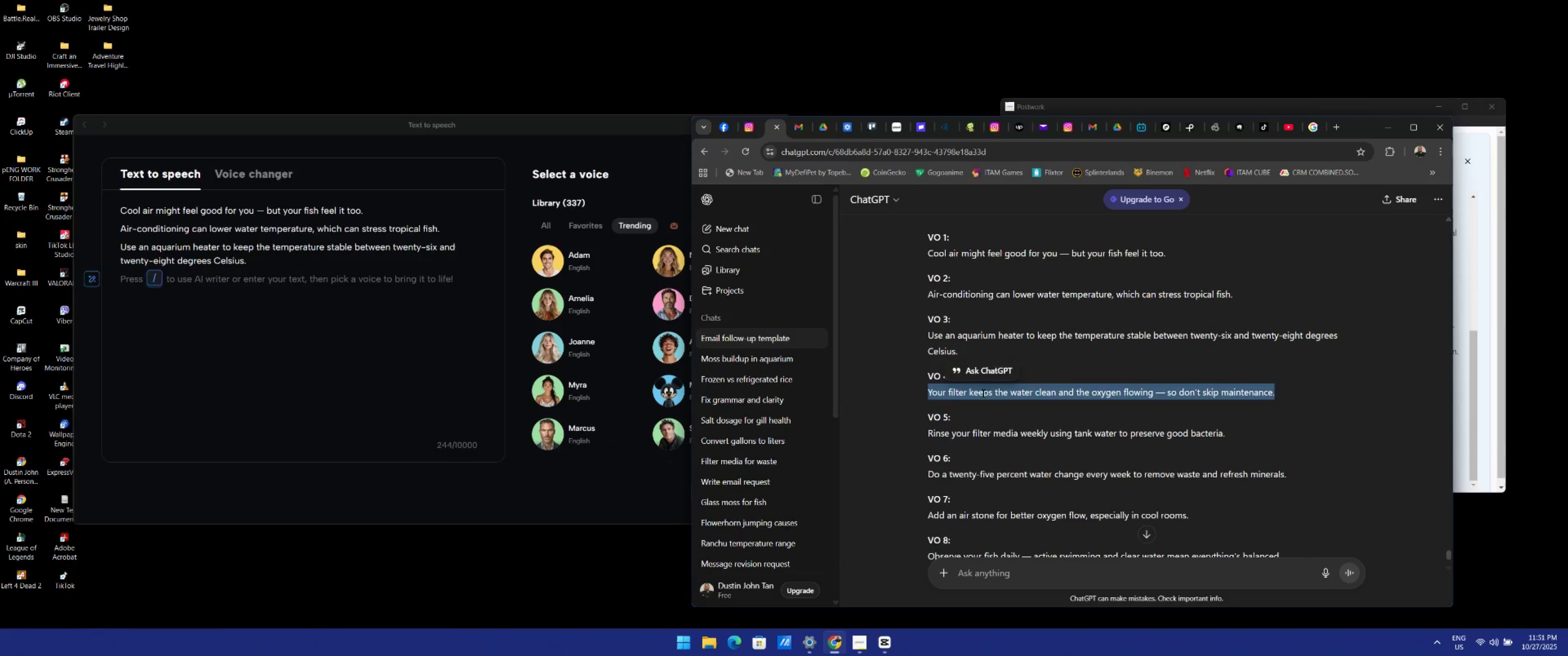 
key(Control+C)
 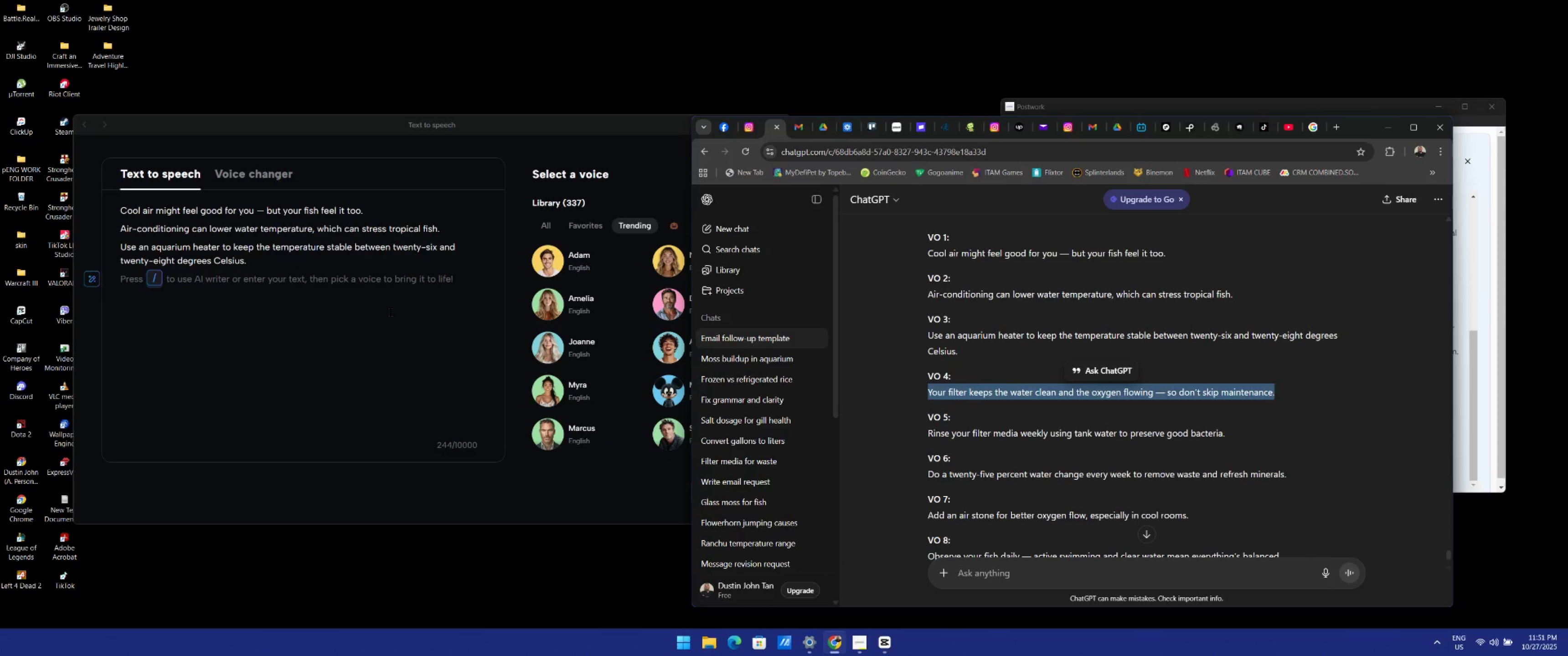 
left_click([262, 304])
 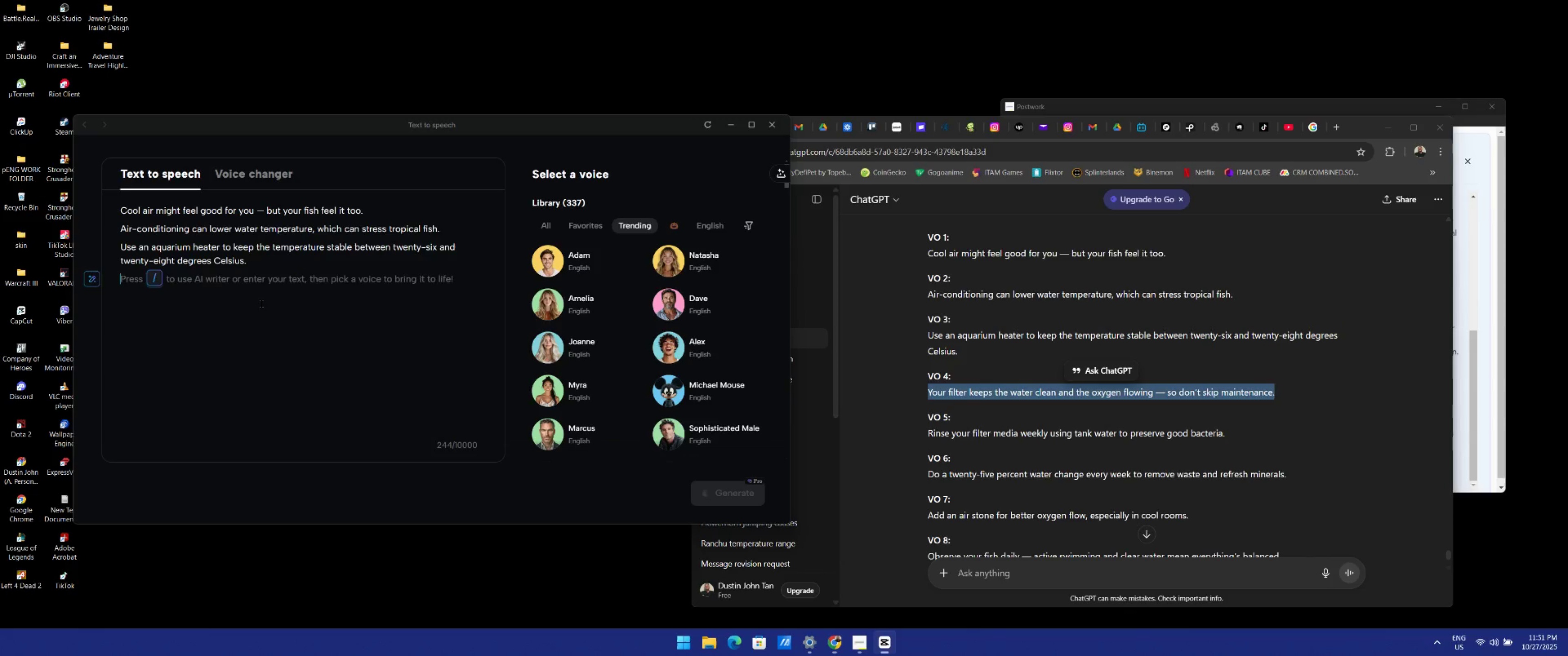 
key(Control+ControlLeft)
 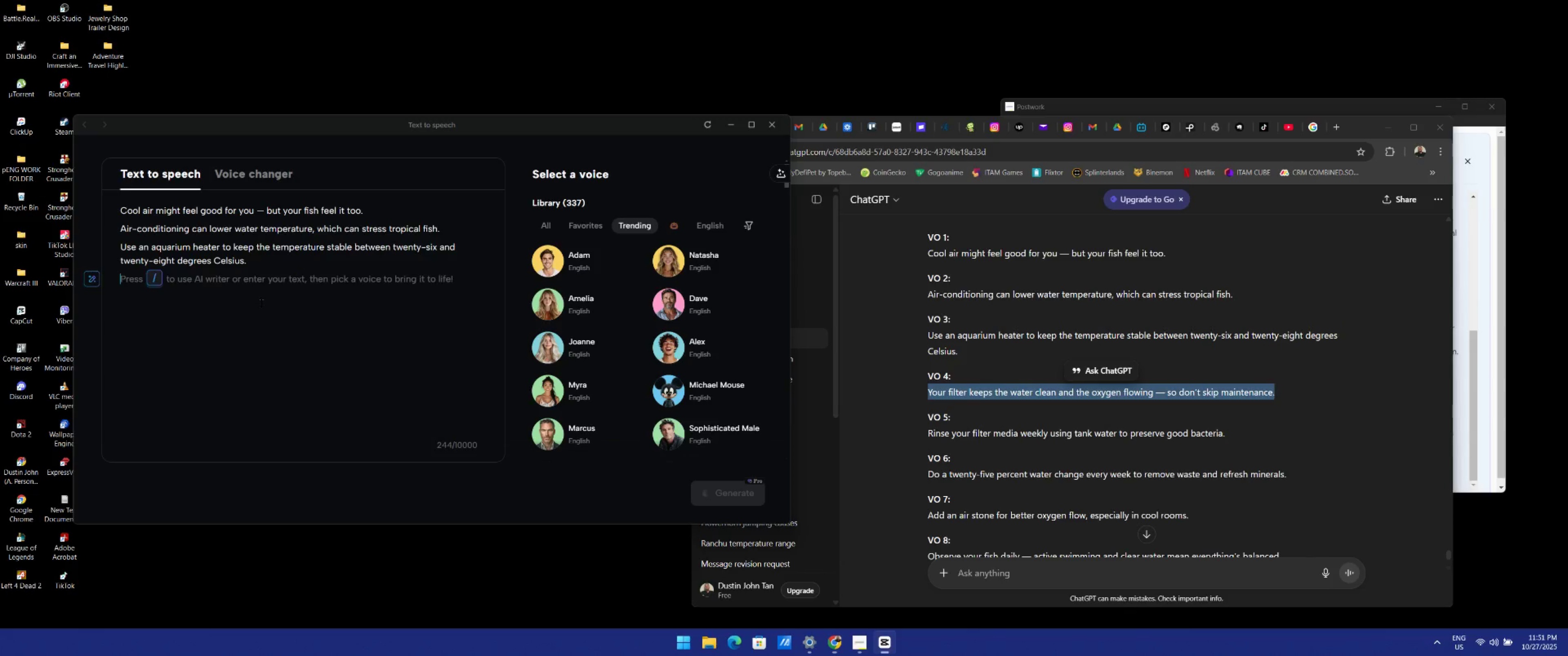 
key(Control+V)
 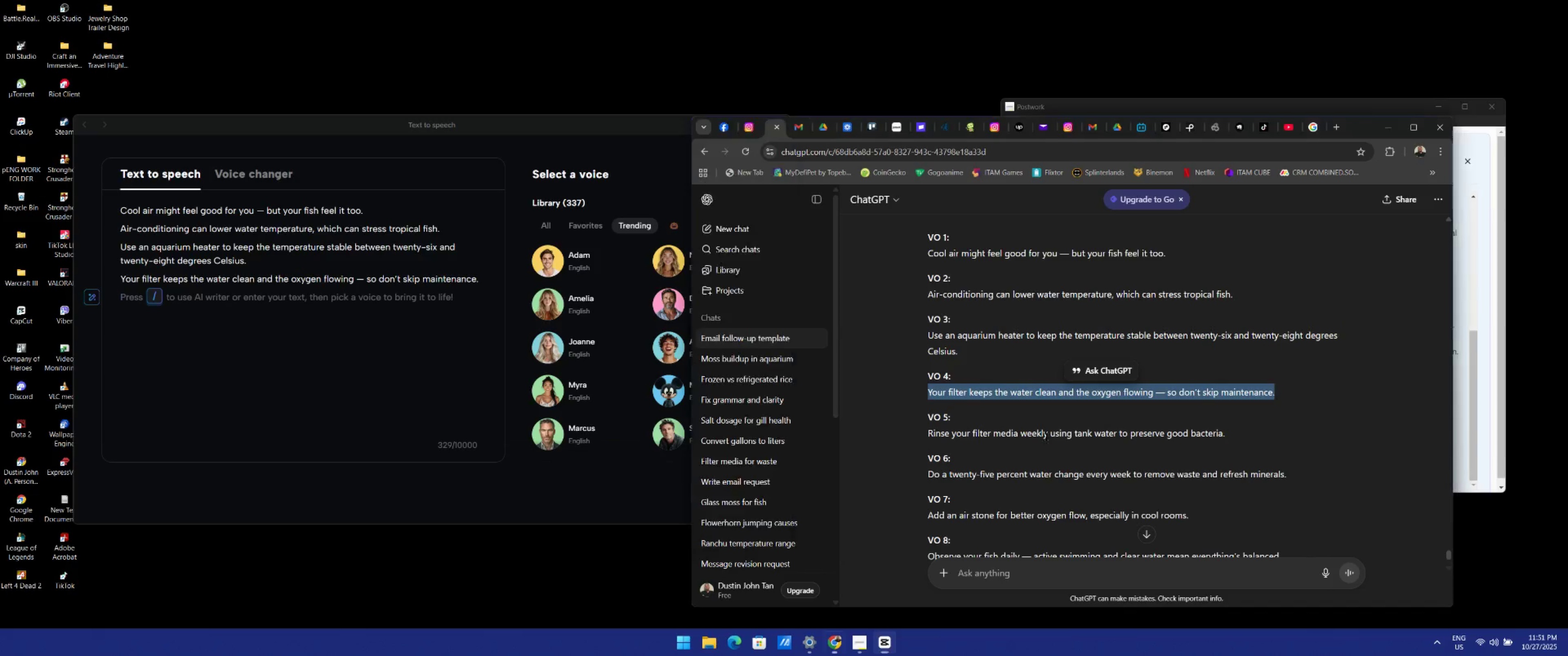 
double_click([1047, 437])
 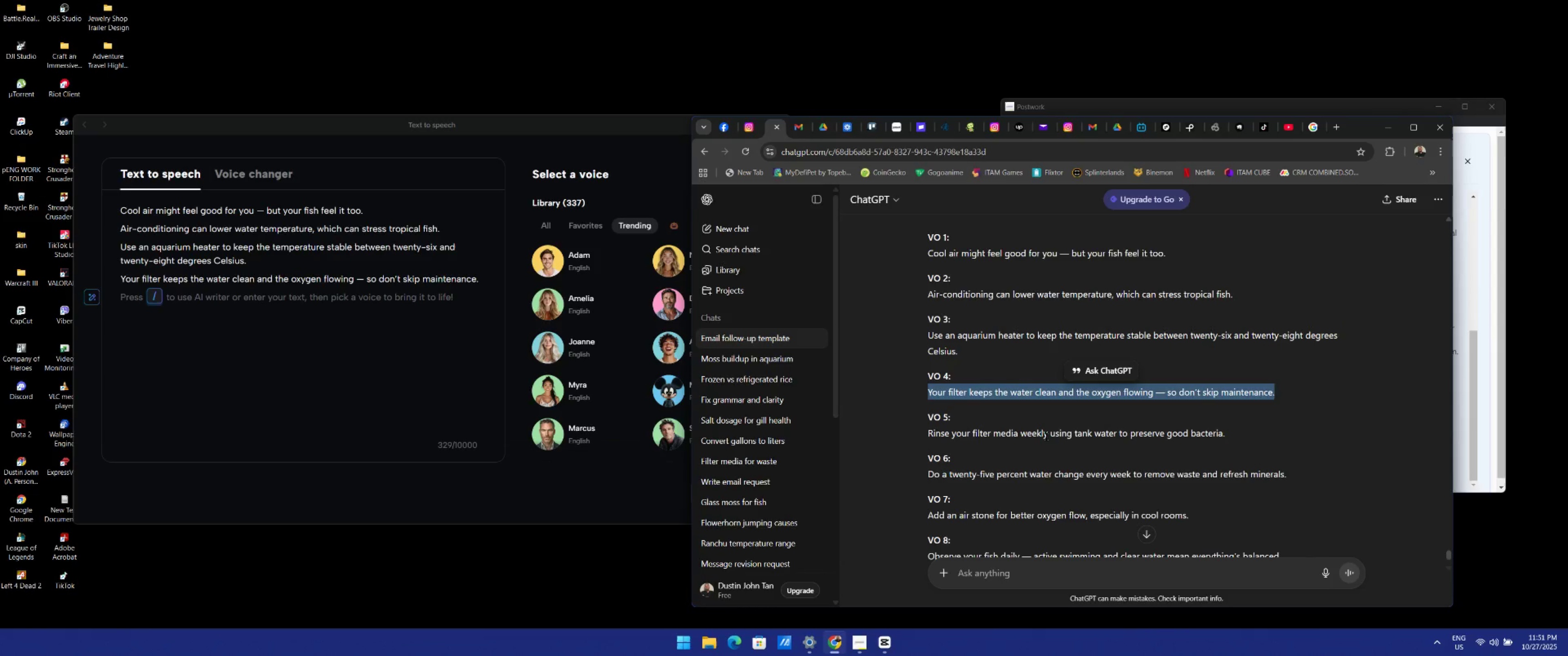 
key(Control+ControlLeft)
 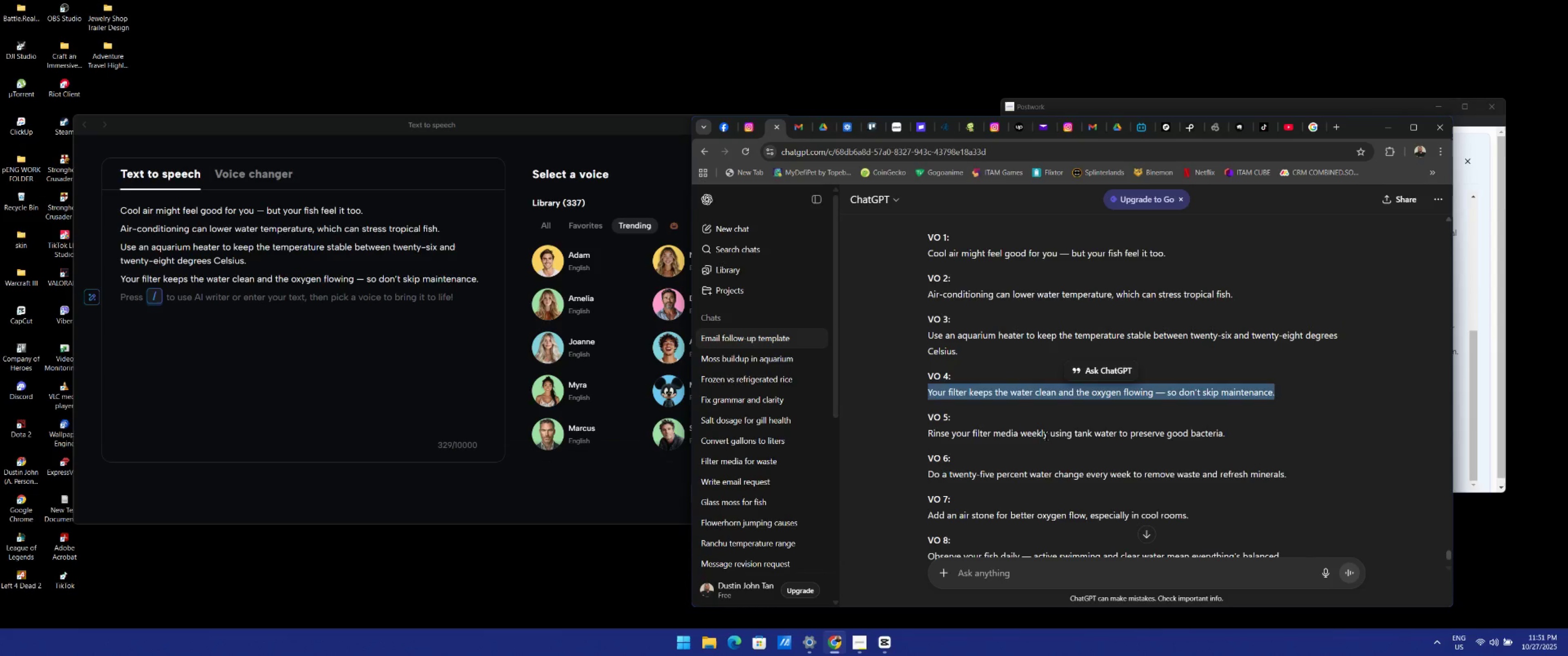 
triple_click([1047, 437])
 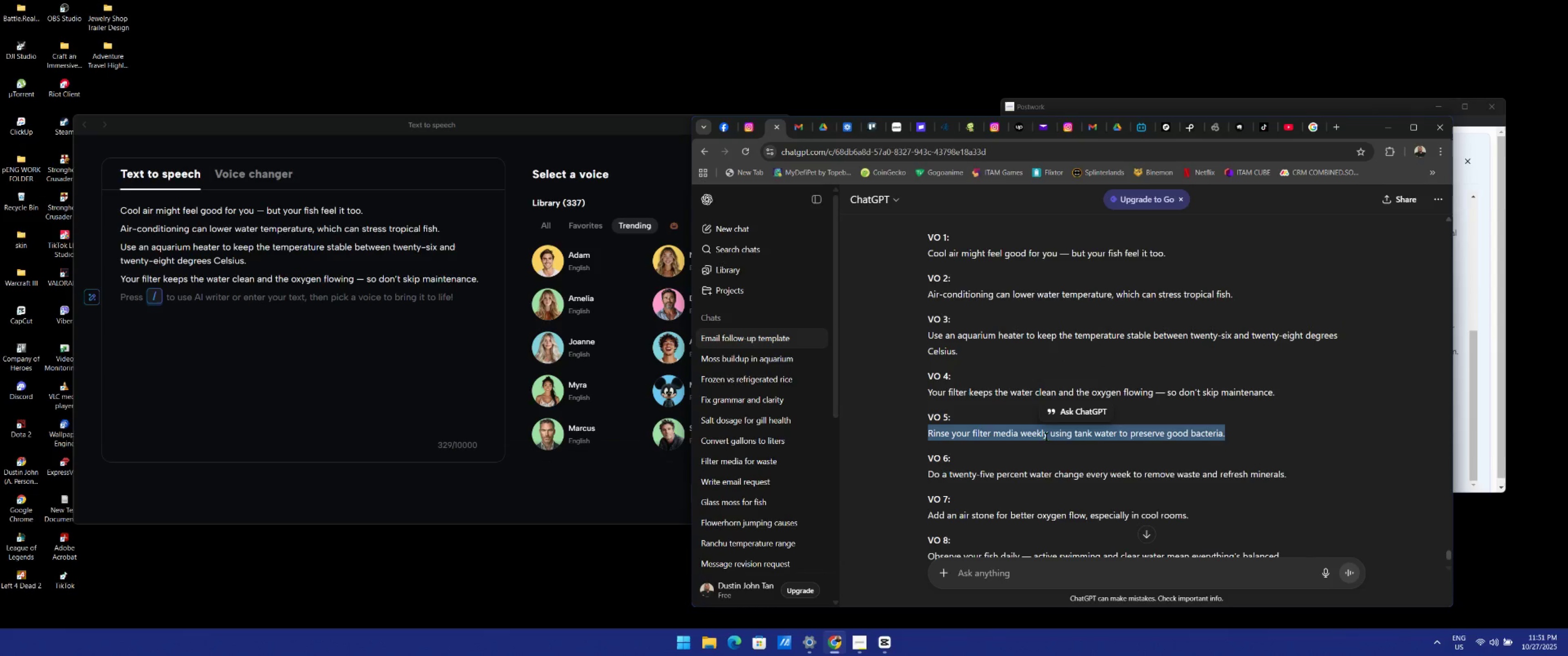 
triple_click([1047, 437])
 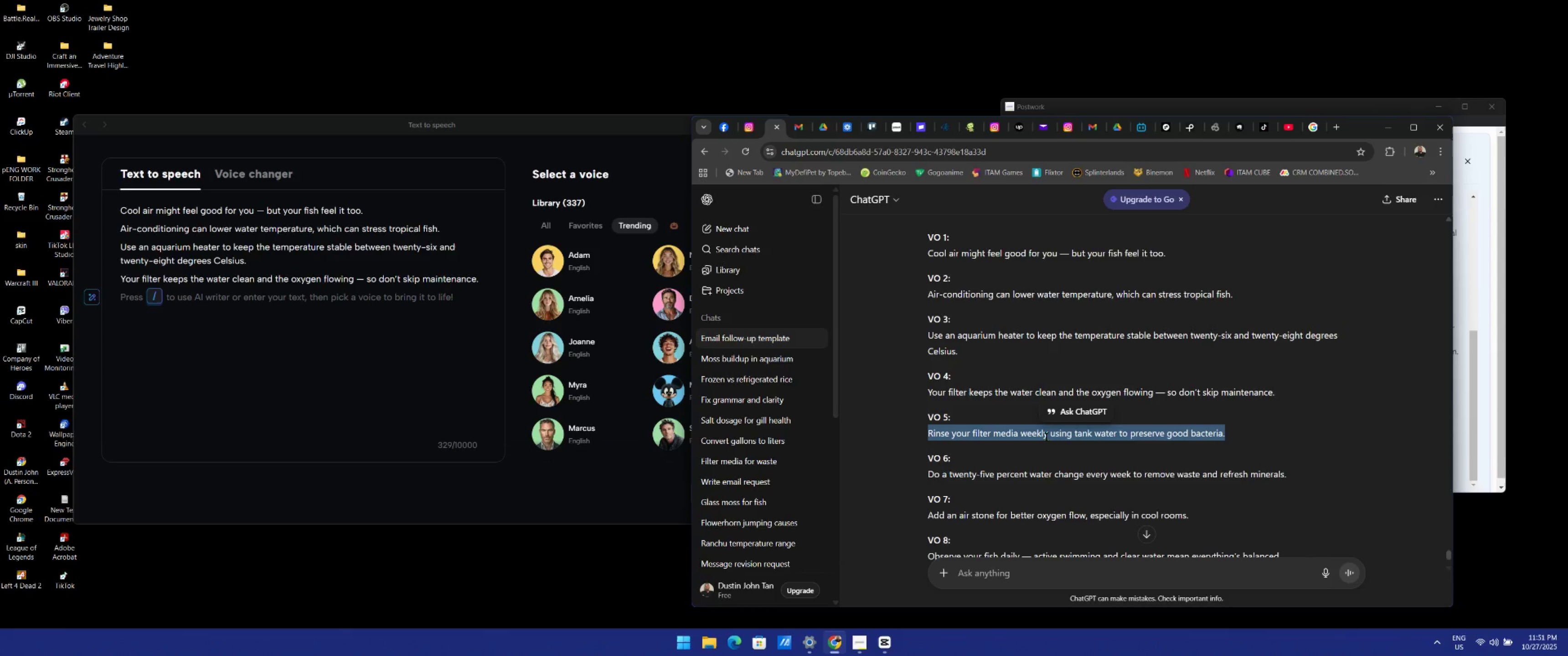 
triple_click([1047, 437])
 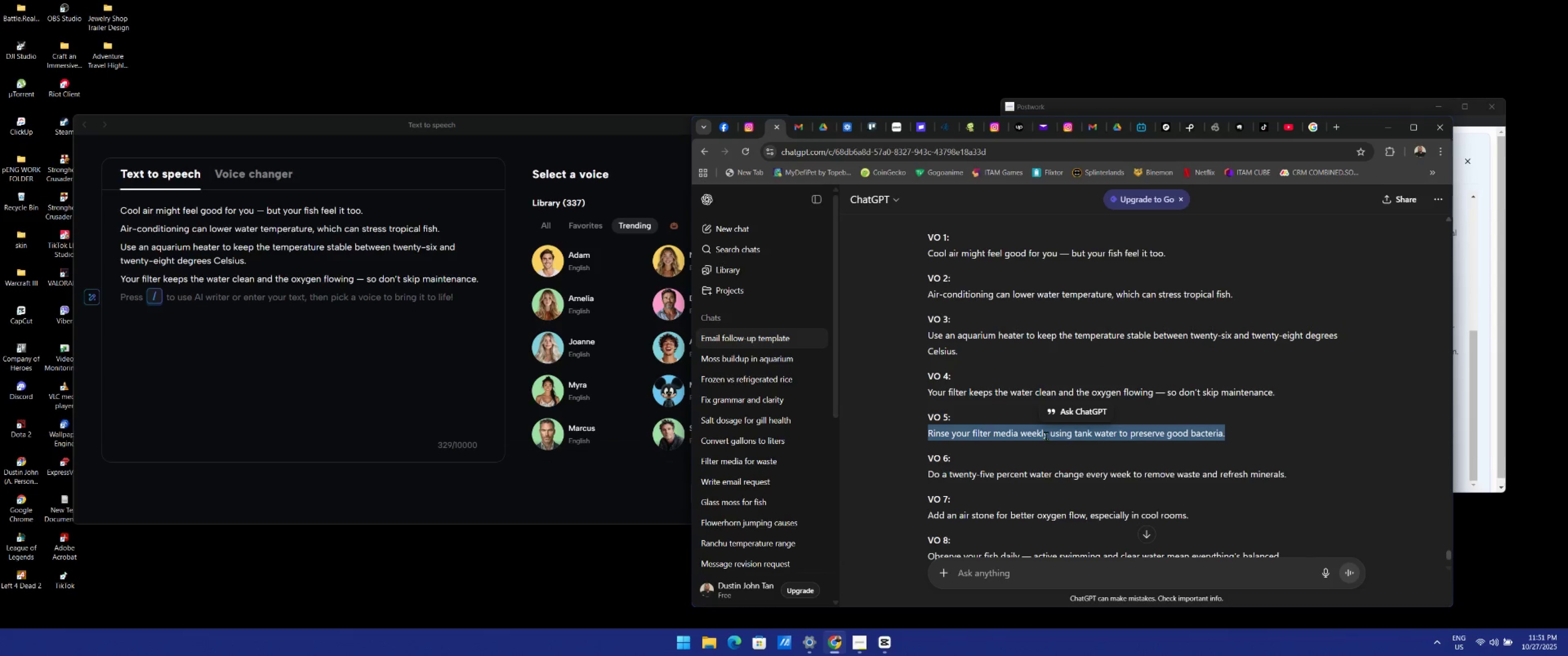 
key(Control+C)
 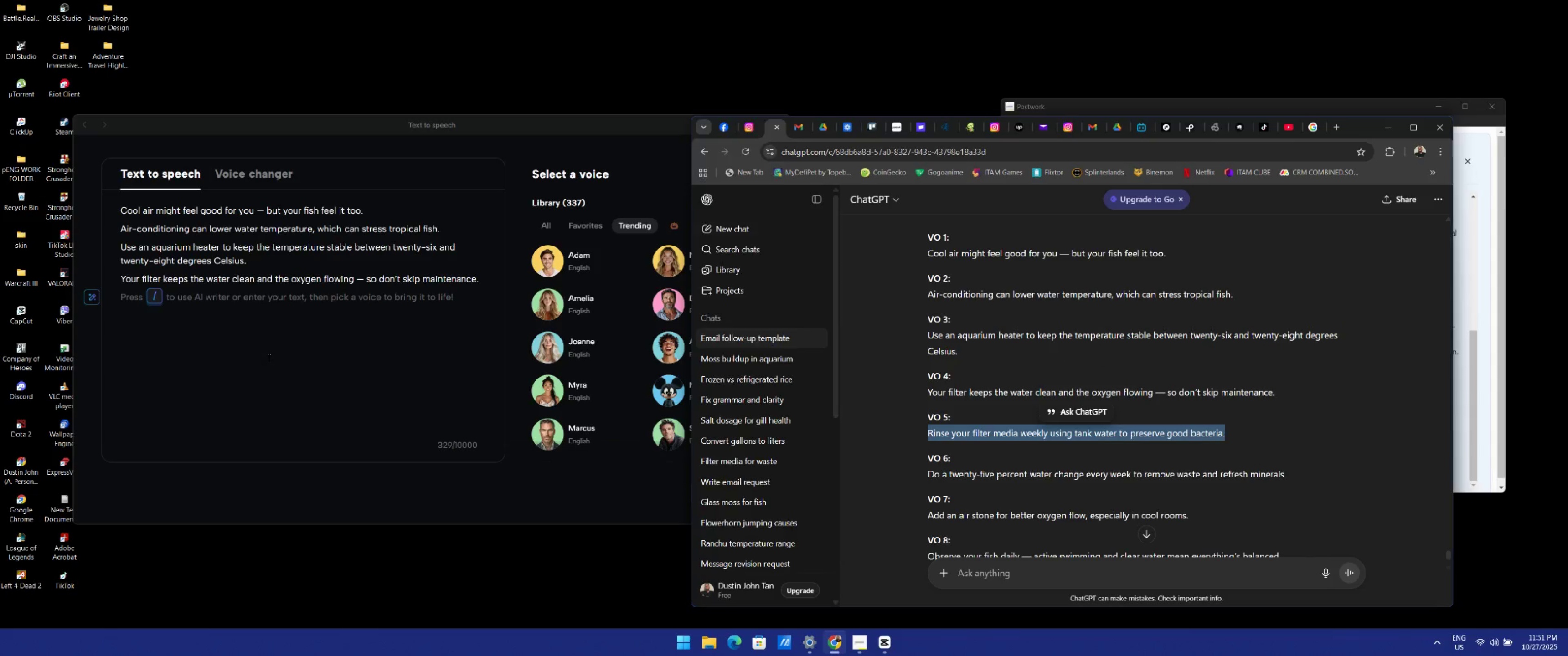 
left_click([251, 356])
 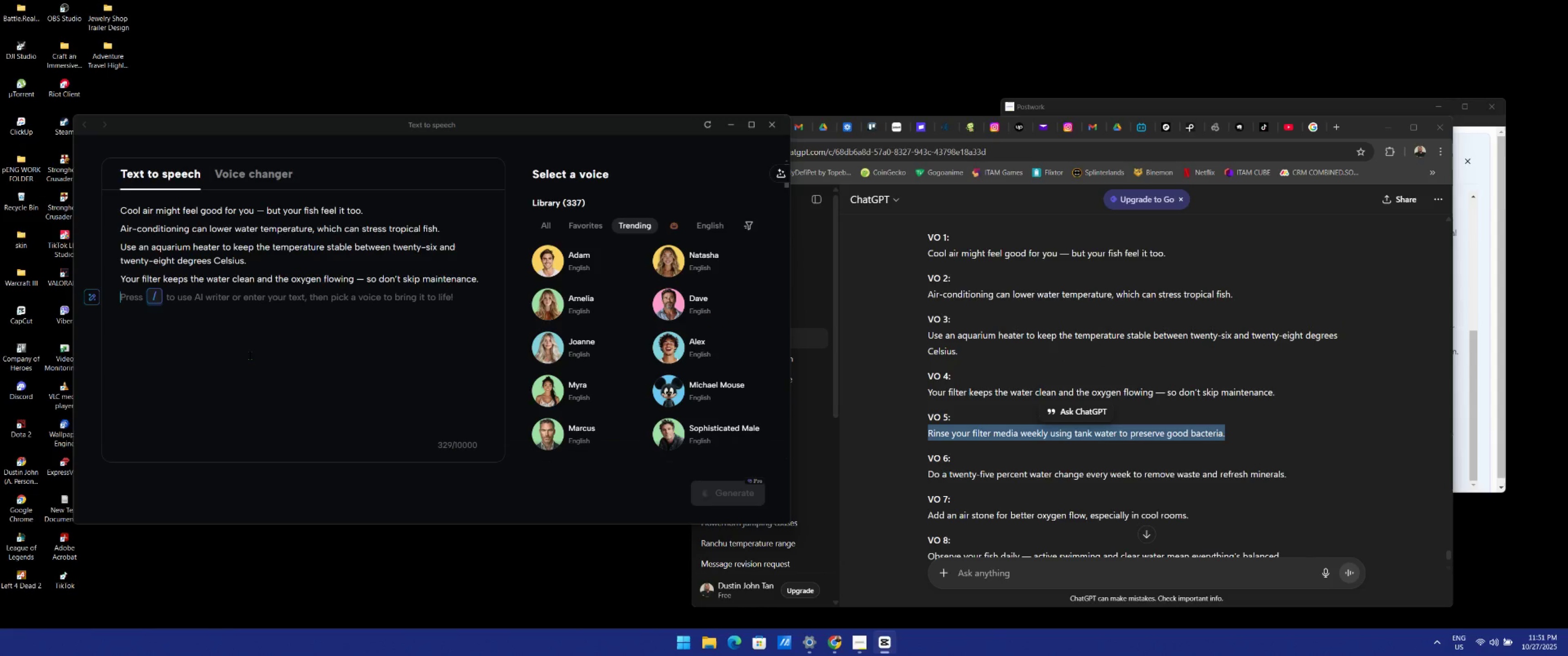 
key(Control+V)
 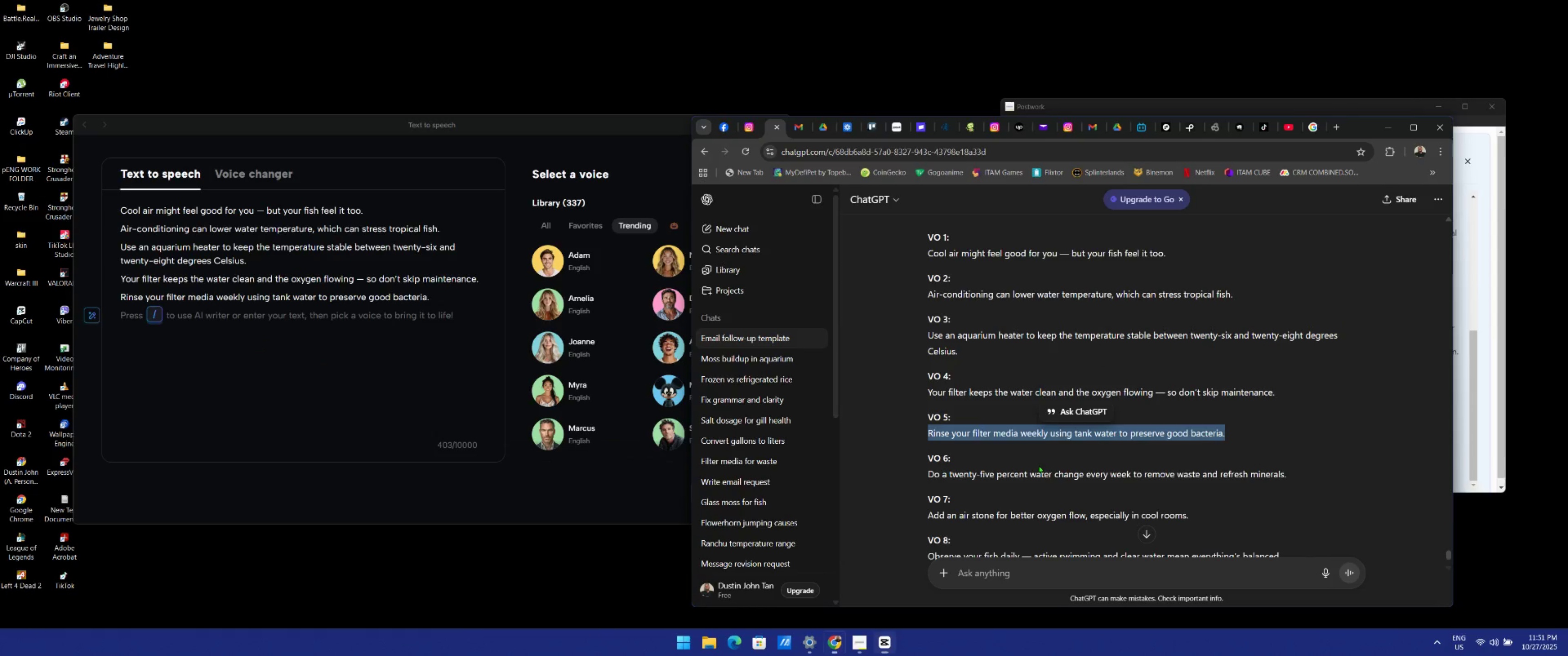 
double_click([1039, 465])
 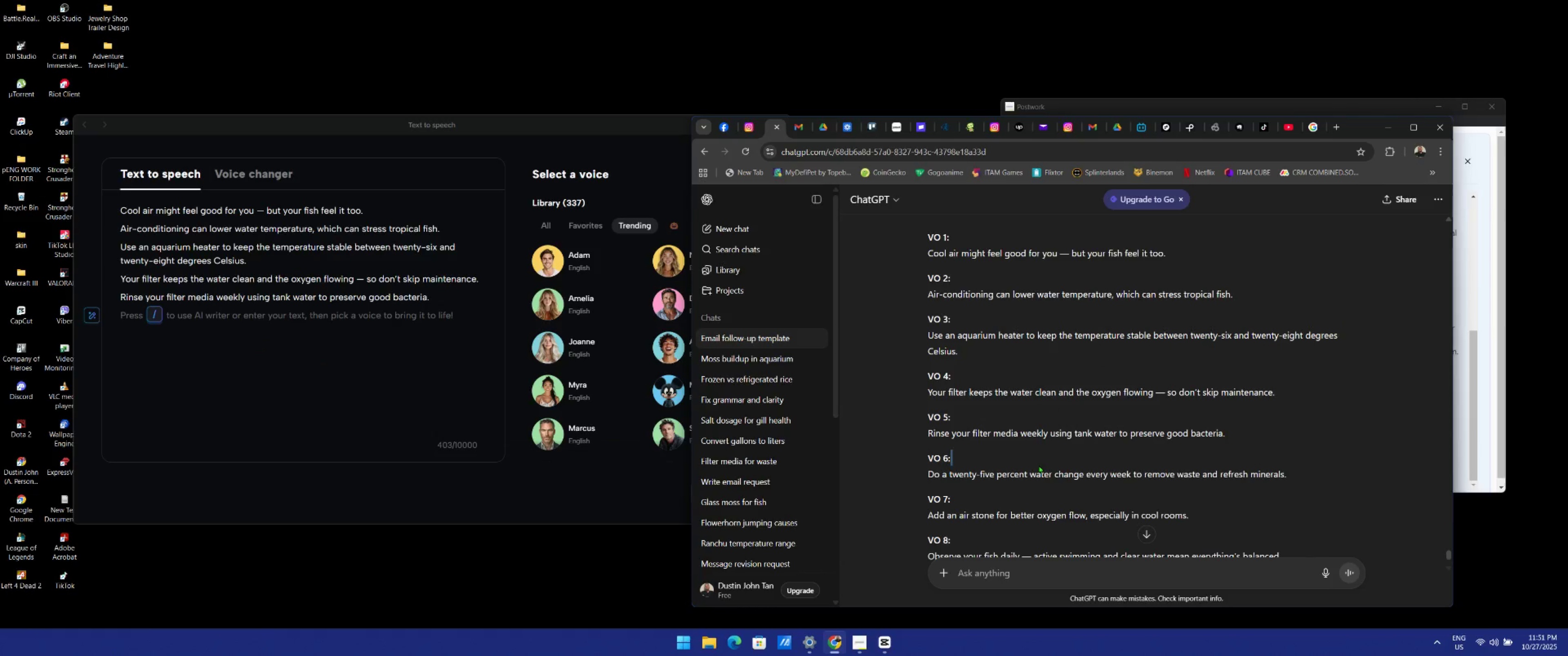 
triple_click([1039, 465])
 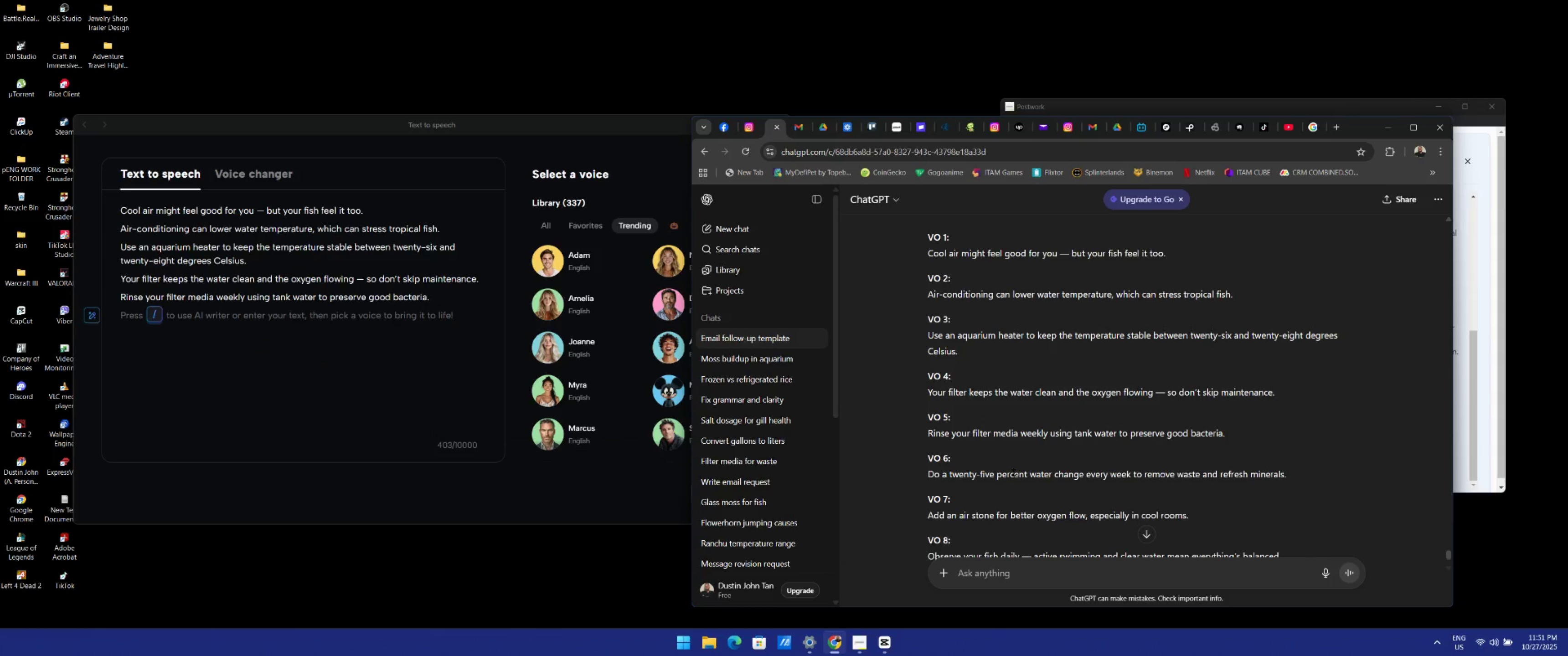 
double_click([1014, 472])
 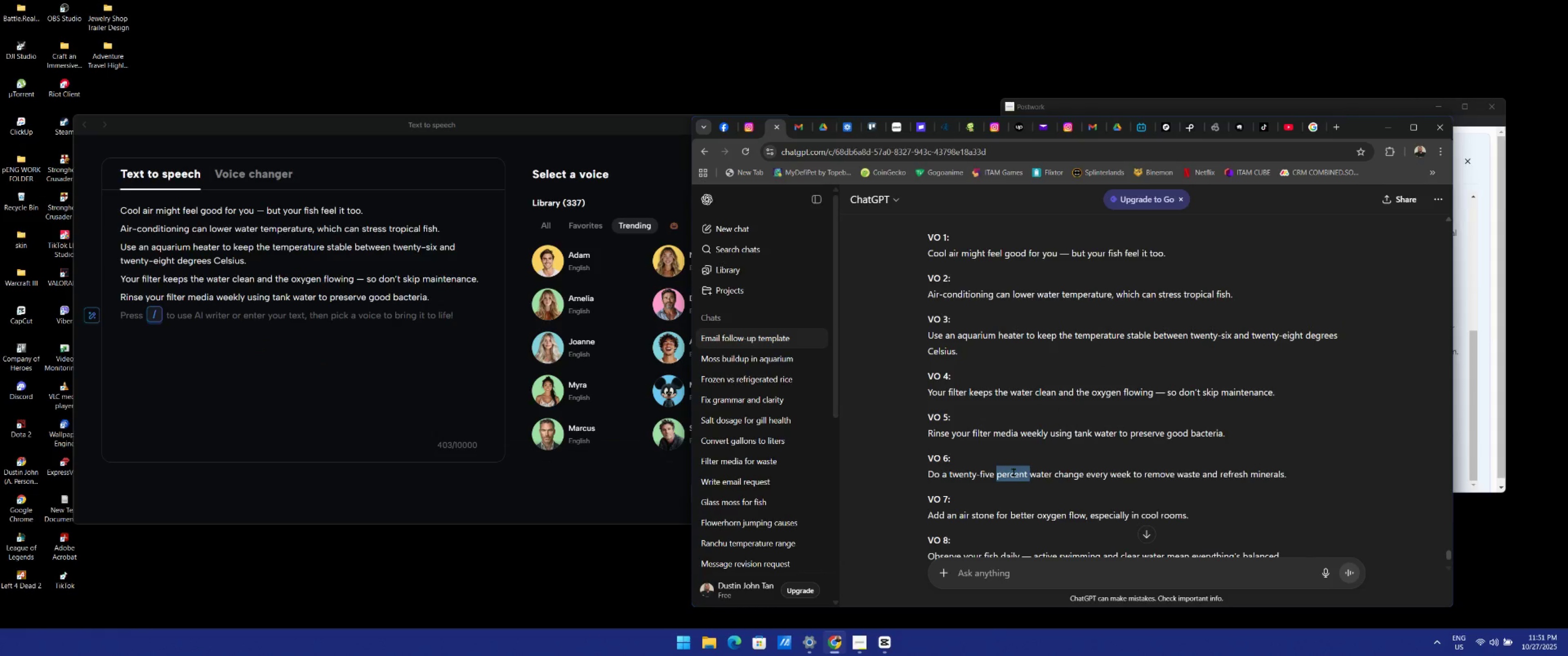 
triple_click([1014, 472])
 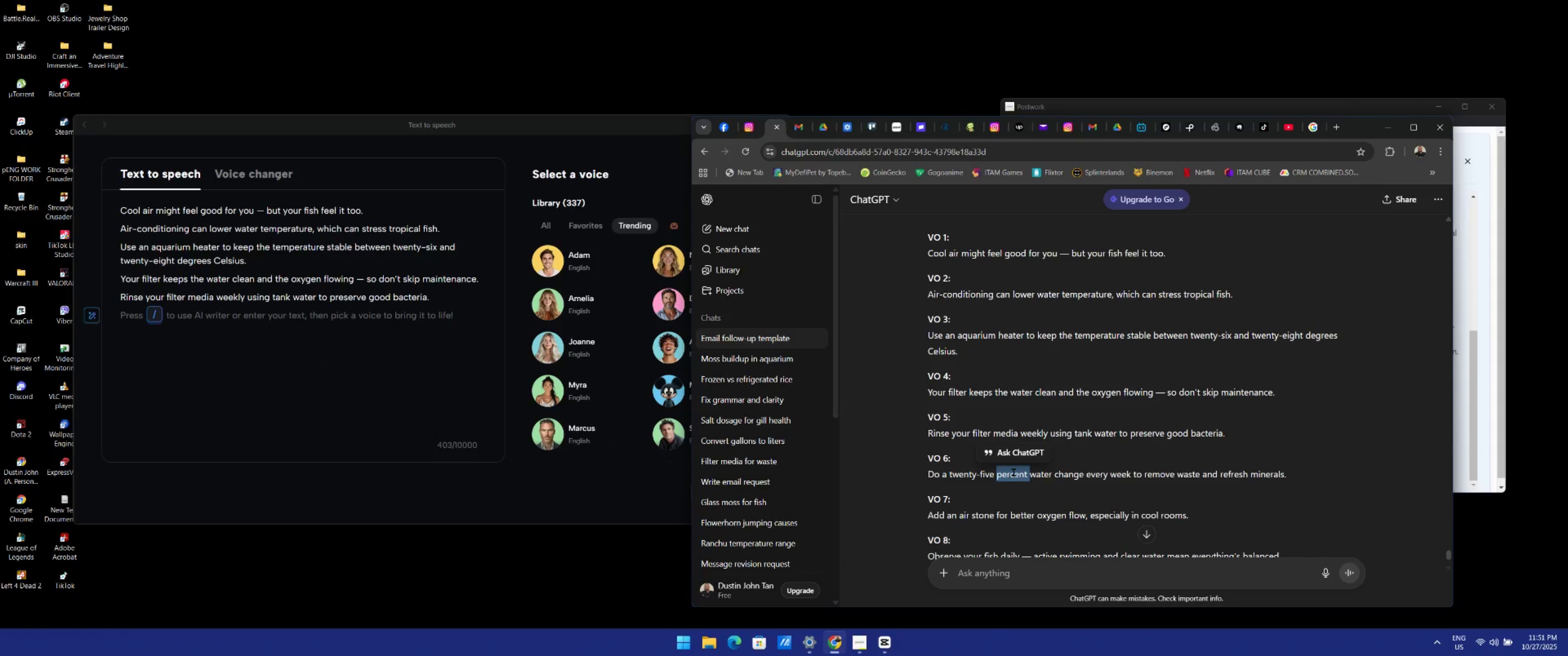 
key(Control+ControlLeft)
 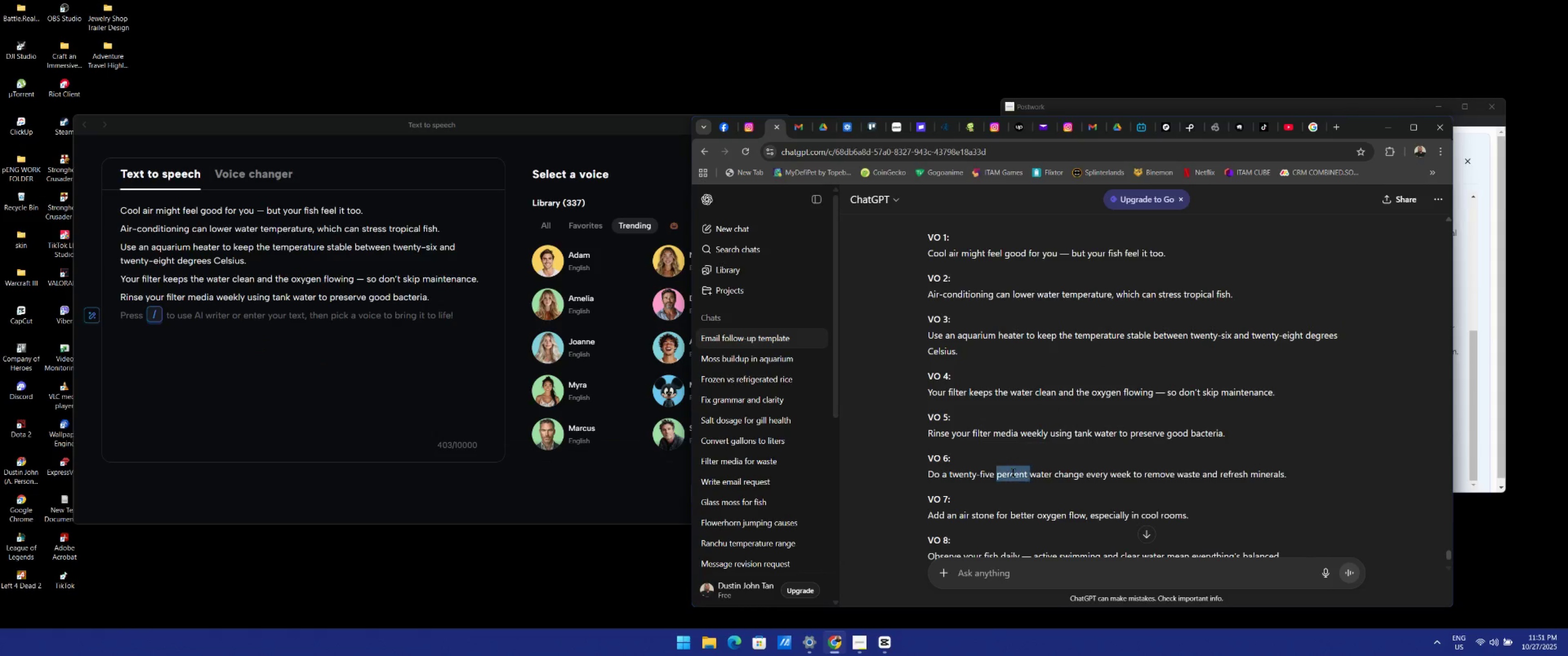 
double_click([1013, 473])
 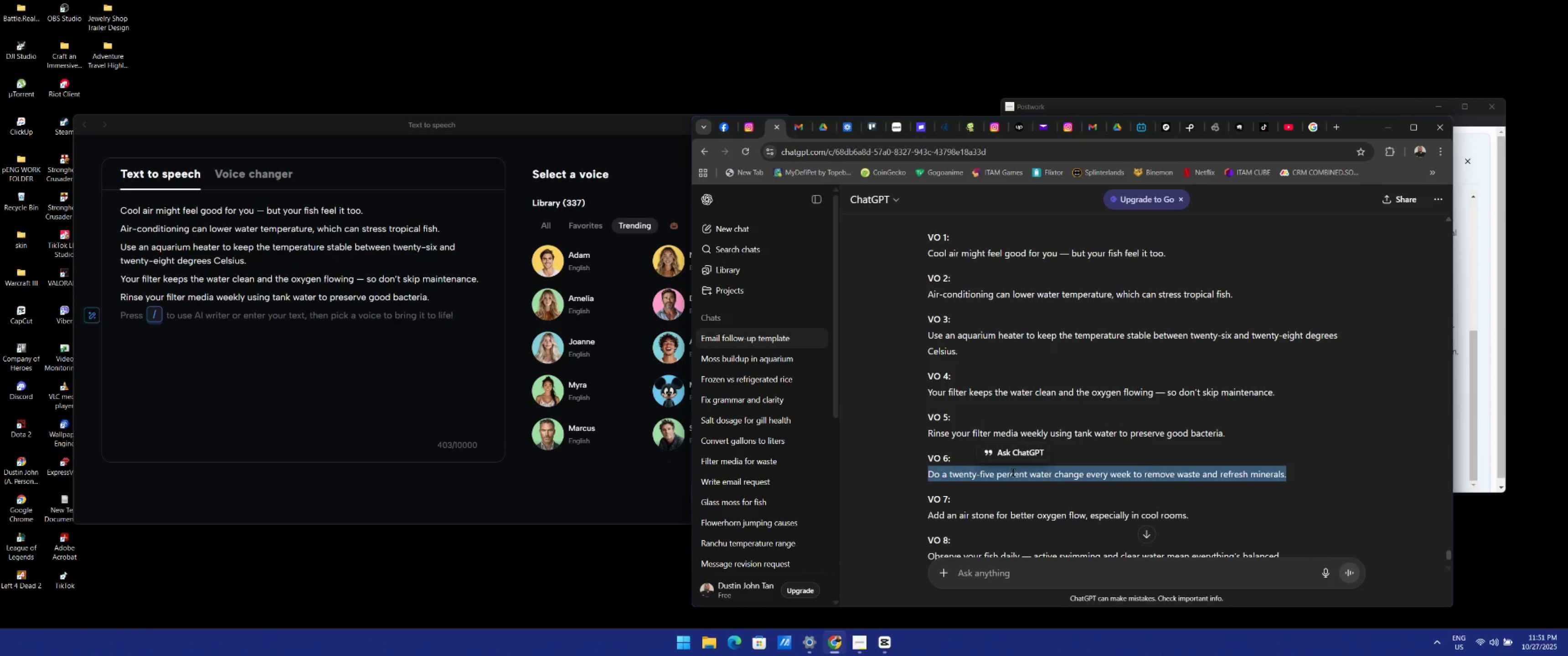 
triple_click([1013, 473])
 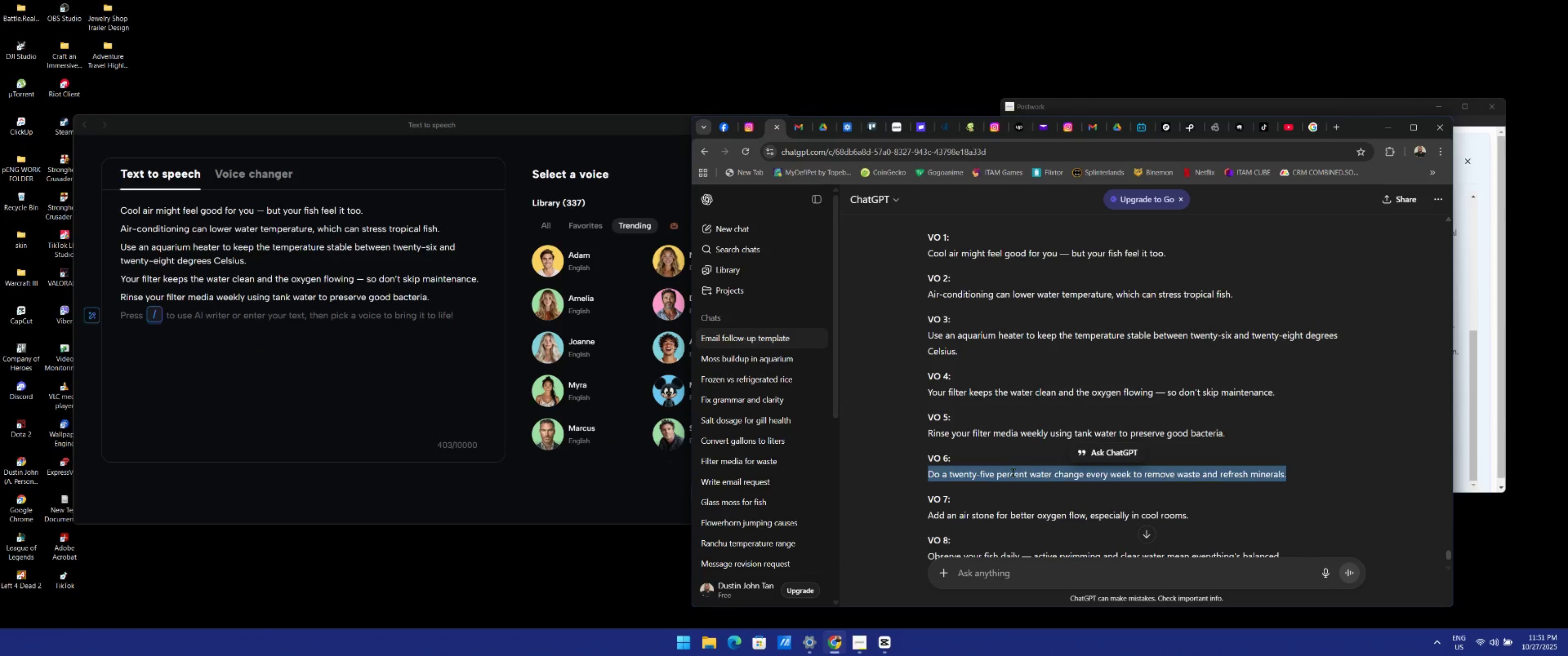 
key(Control+C)
 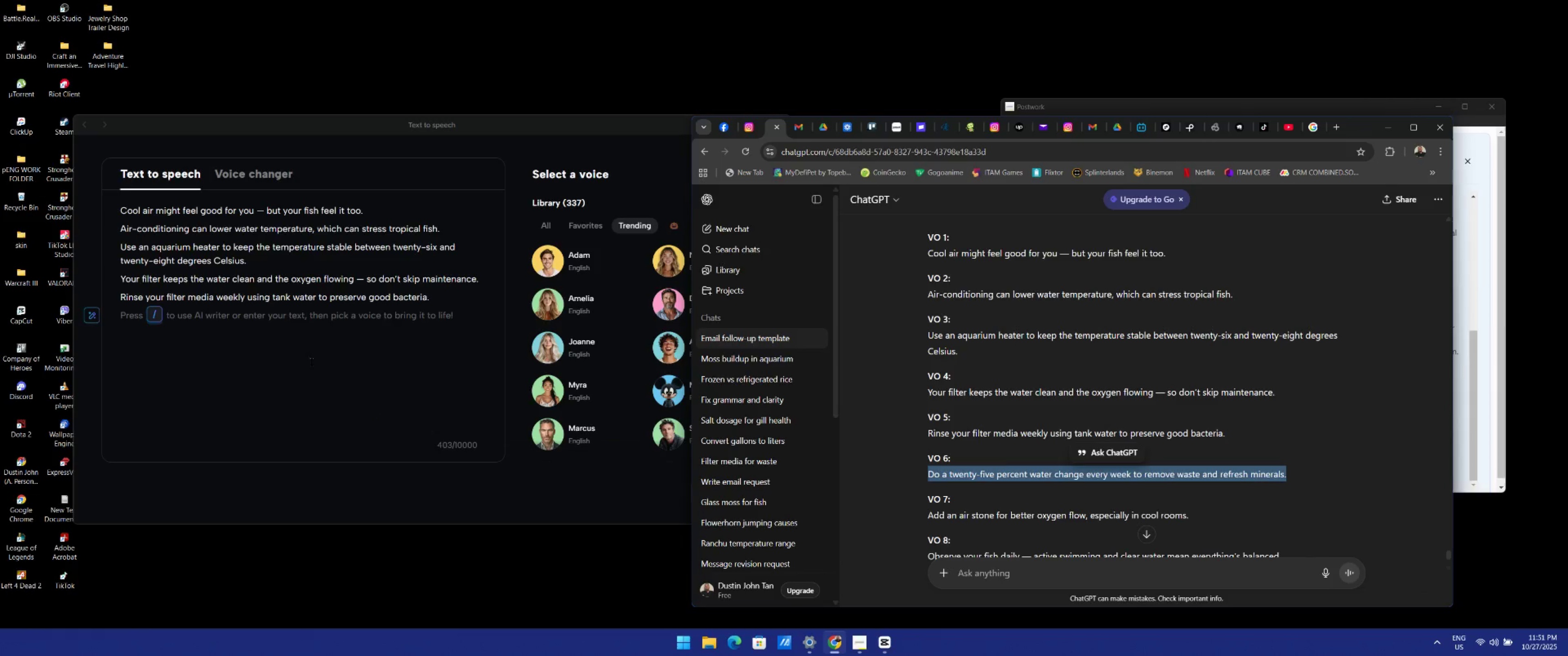 
left_click([291, 333])
 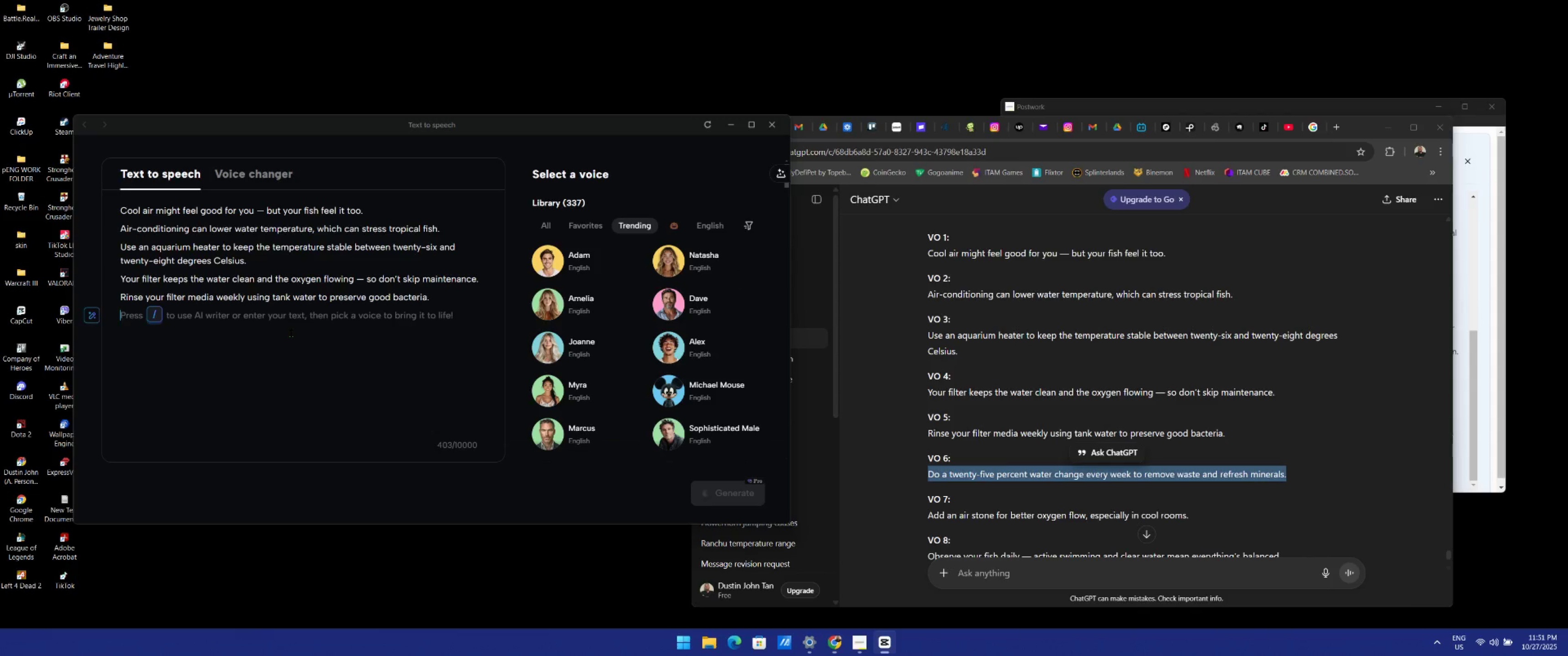 
key(Control+ControlLeft)
 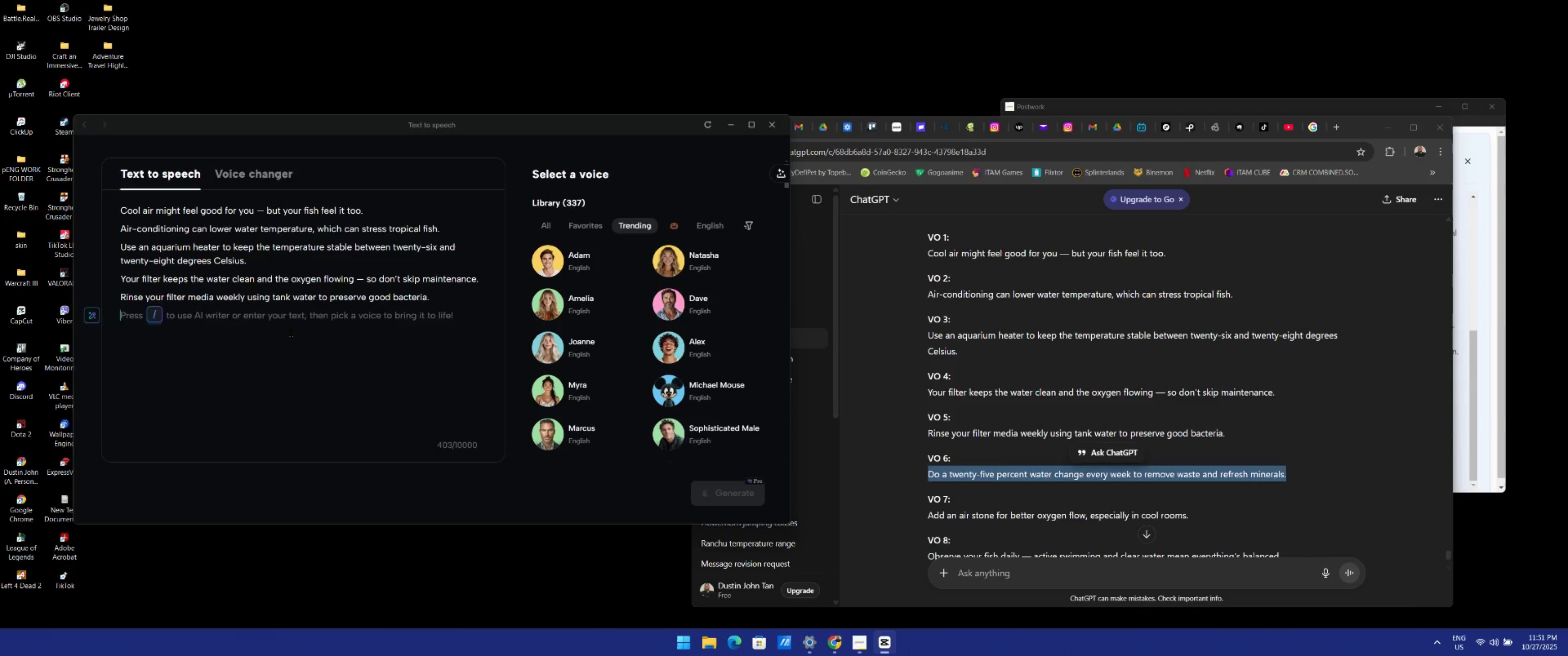 
key(Control+V)
 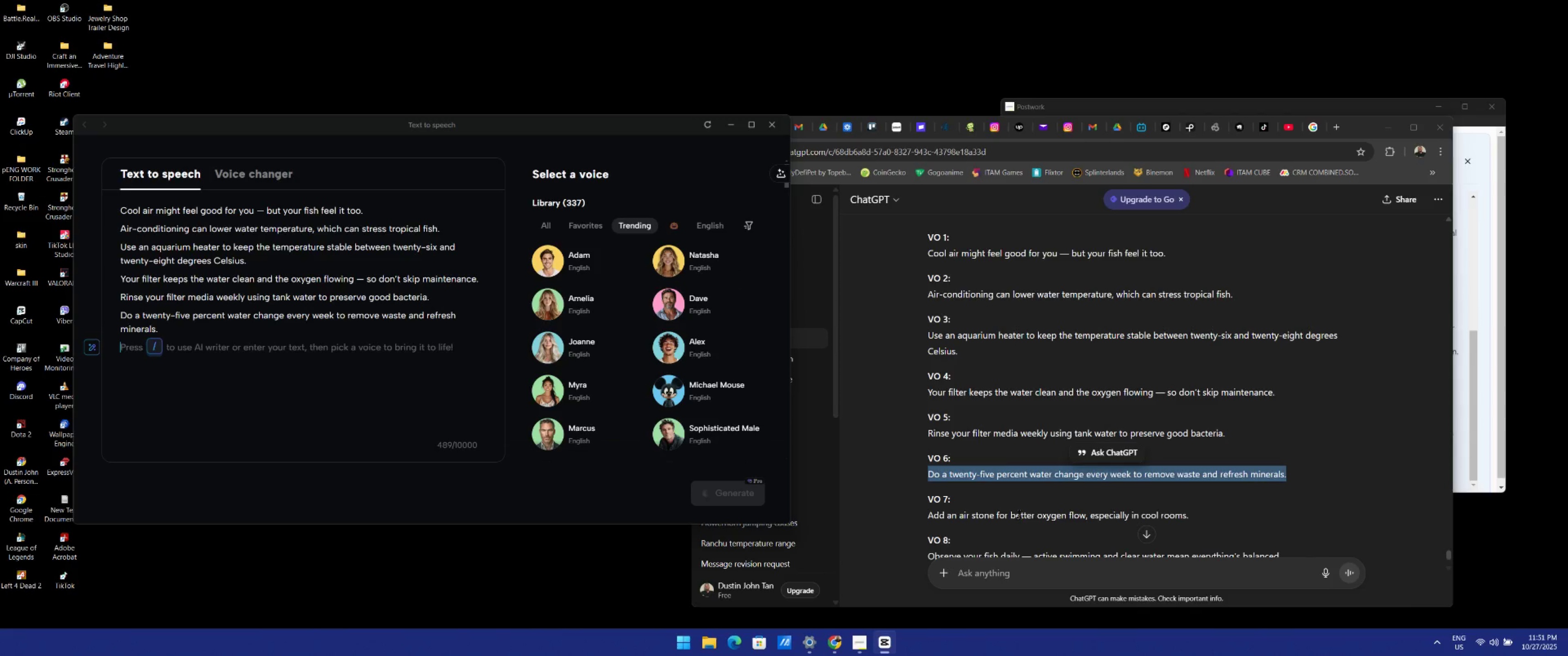 
double_click([1019, 514])
 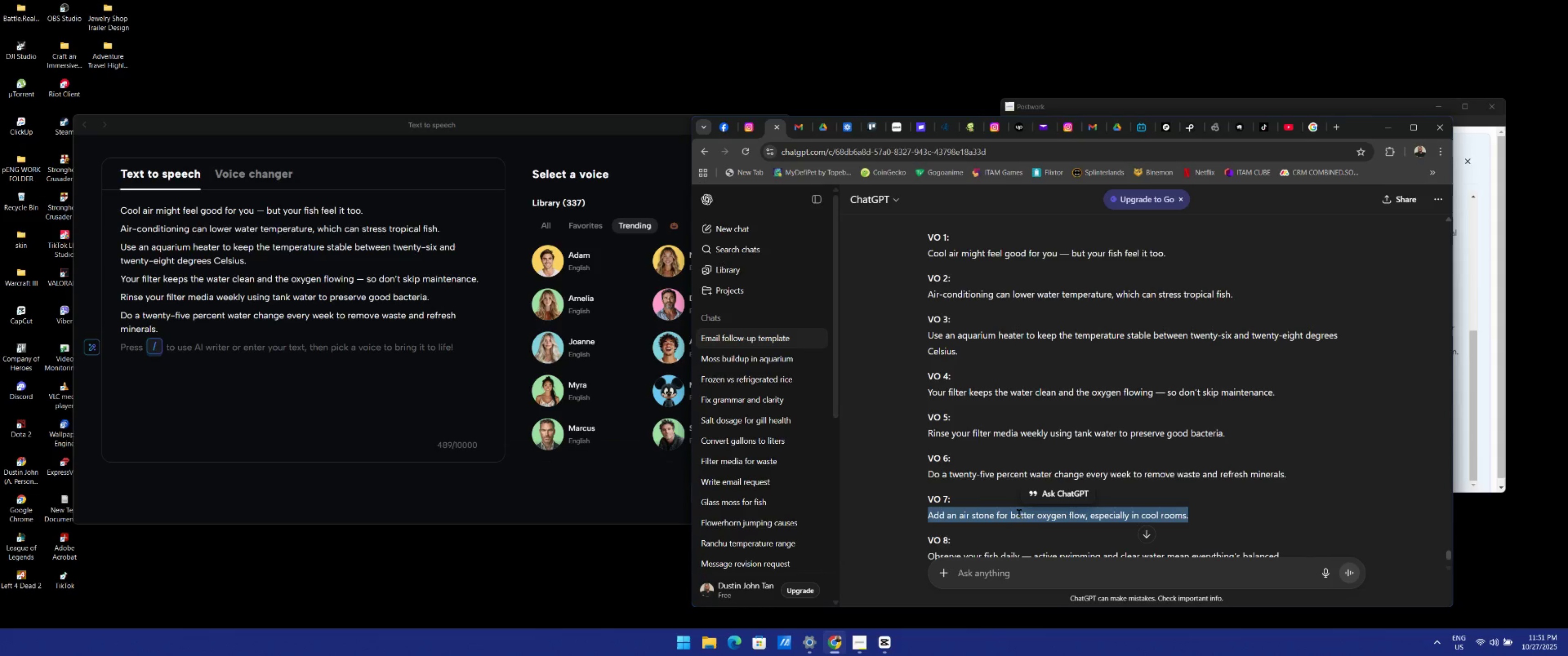 
key(Control+C)
 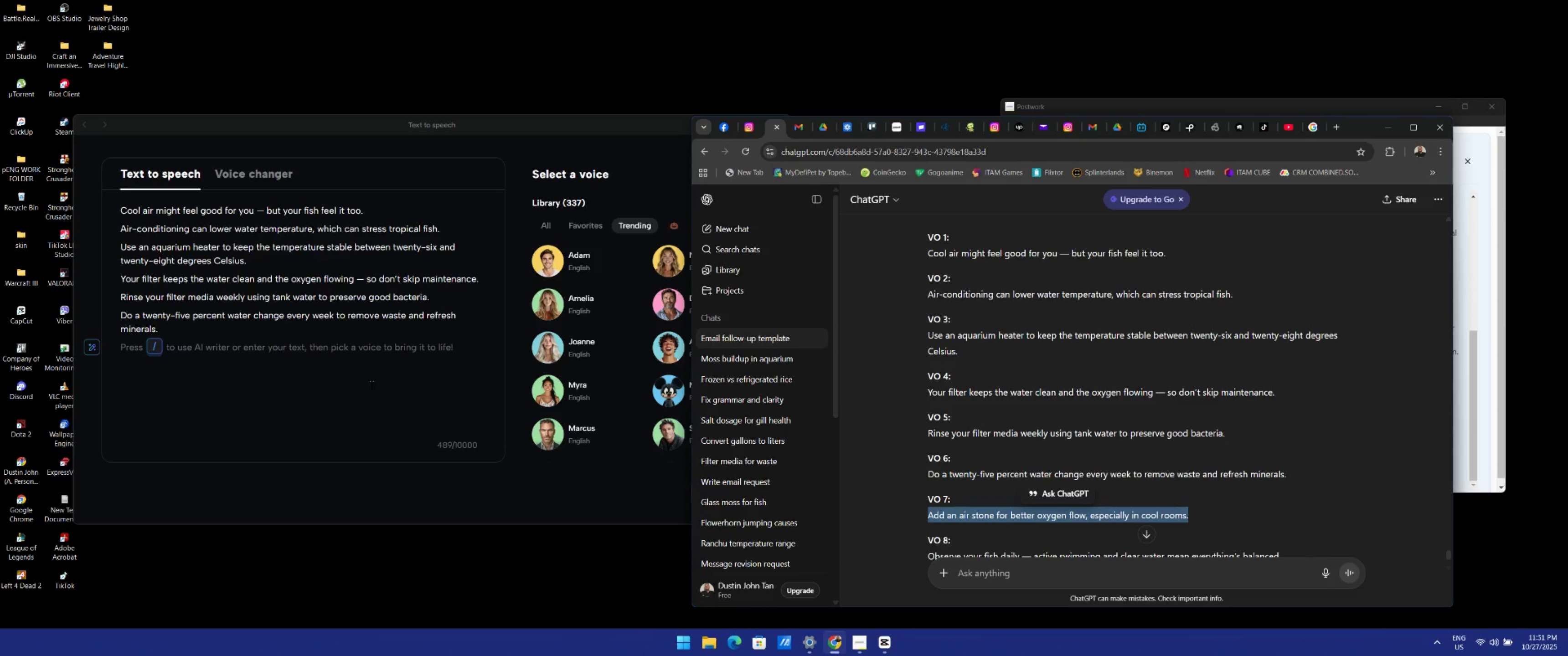 
left_click([355, 365])
 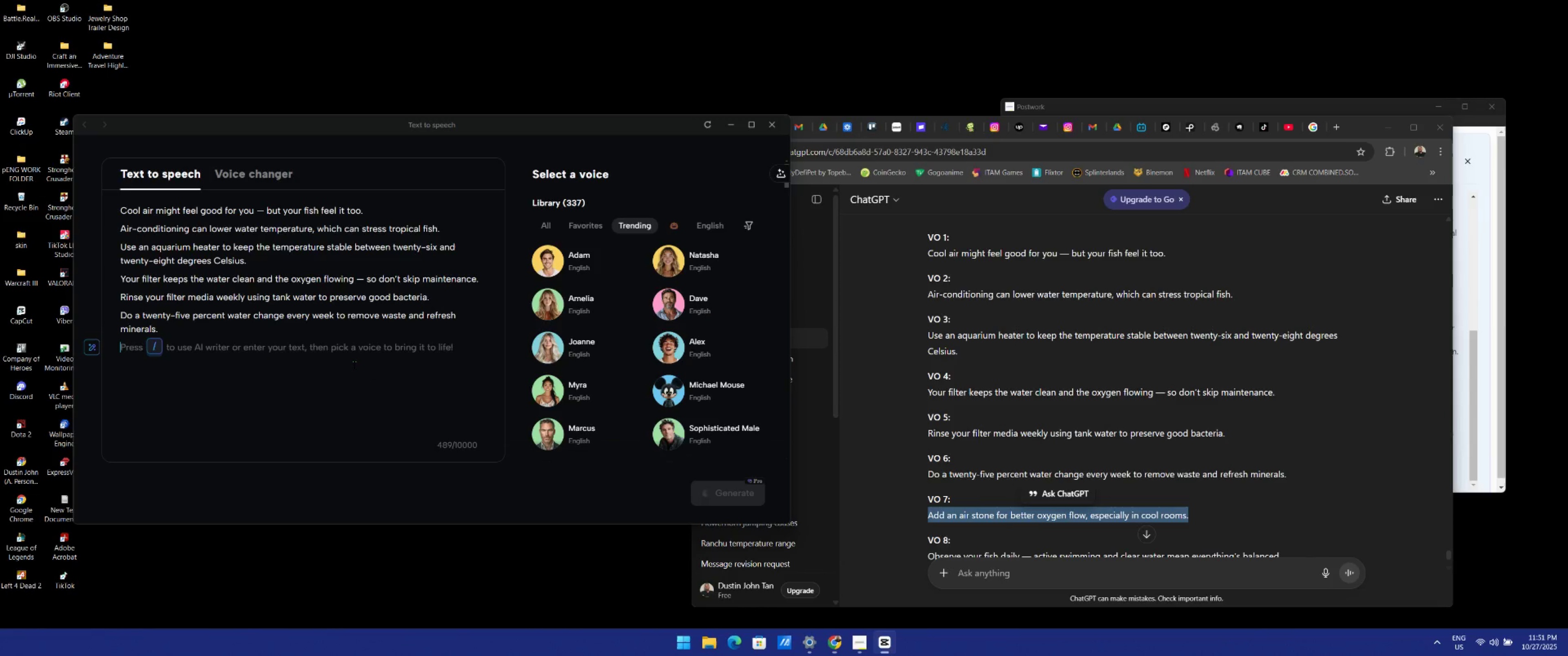 
key(Control+V)
 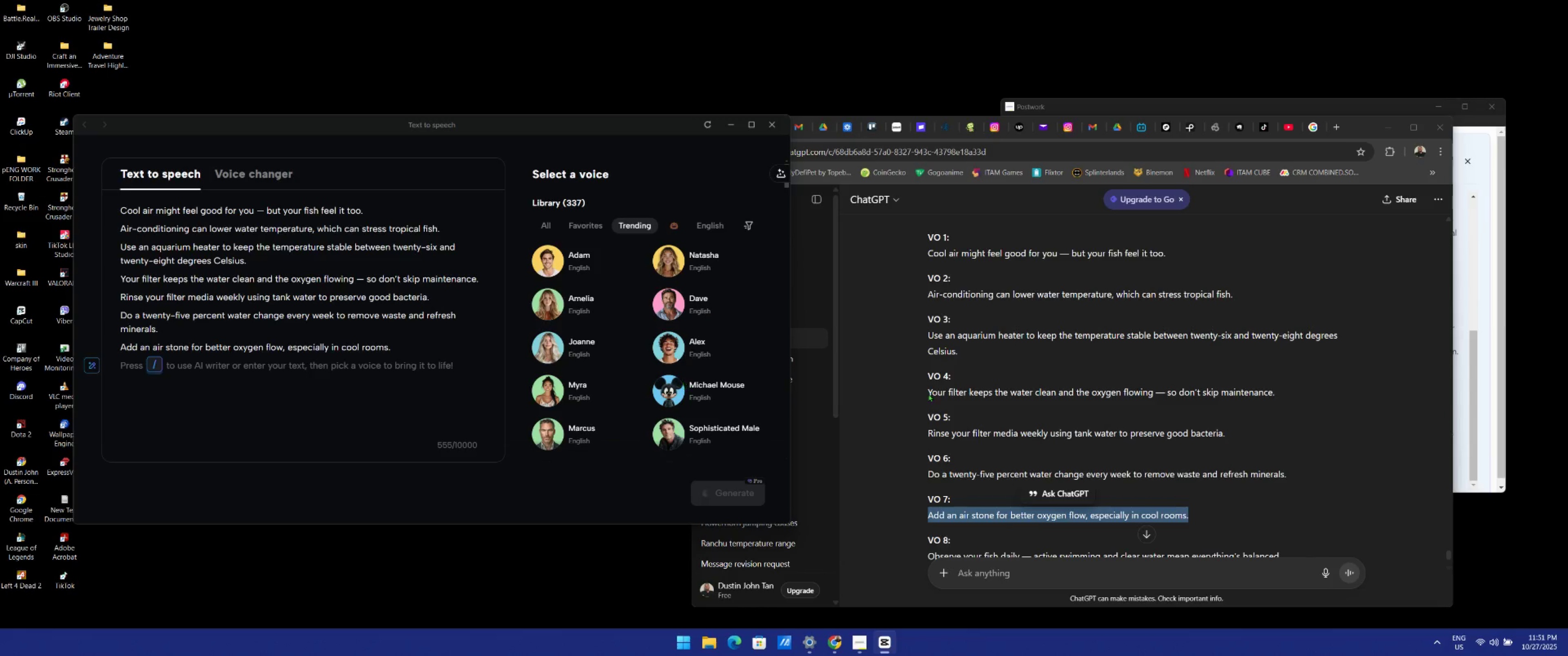 
scroll: coordinate [1096, 407], scroll_direction: down, amount: 3.0
 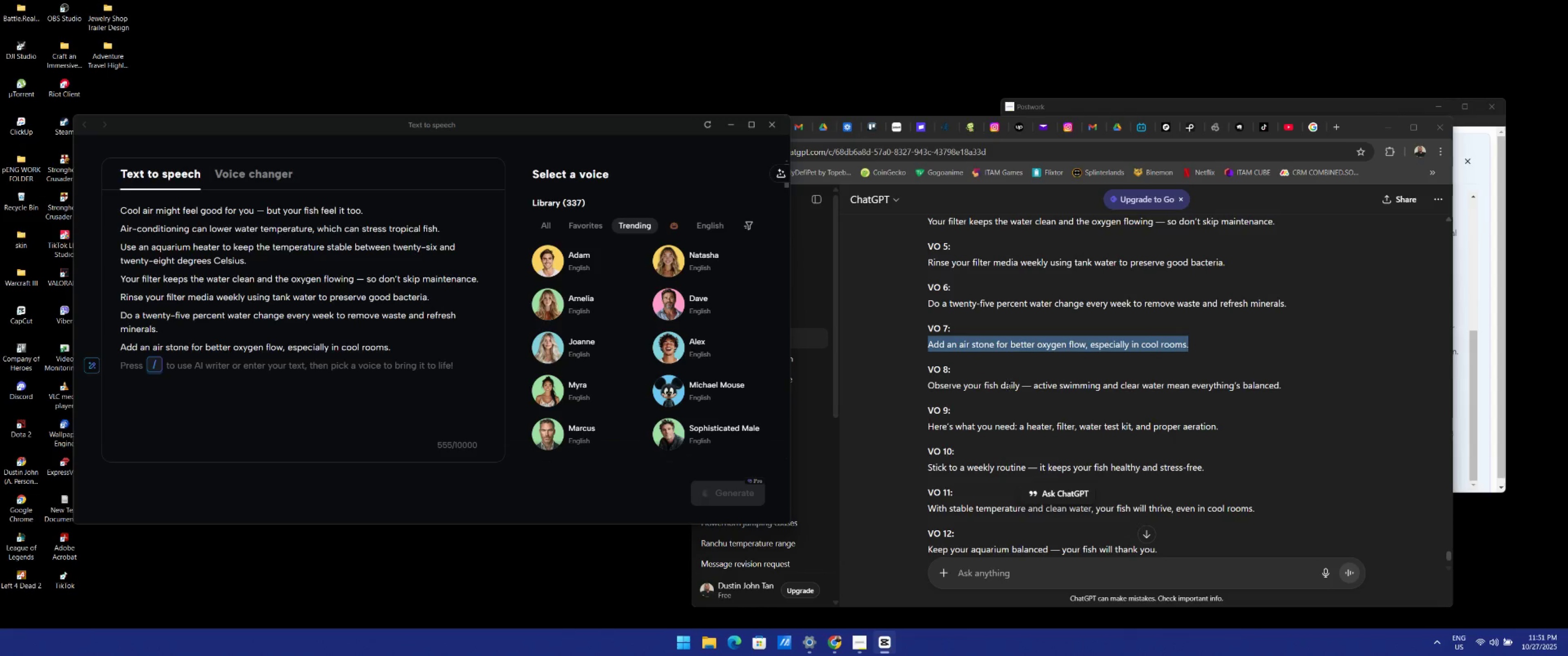 
double_click([1009, 385])
 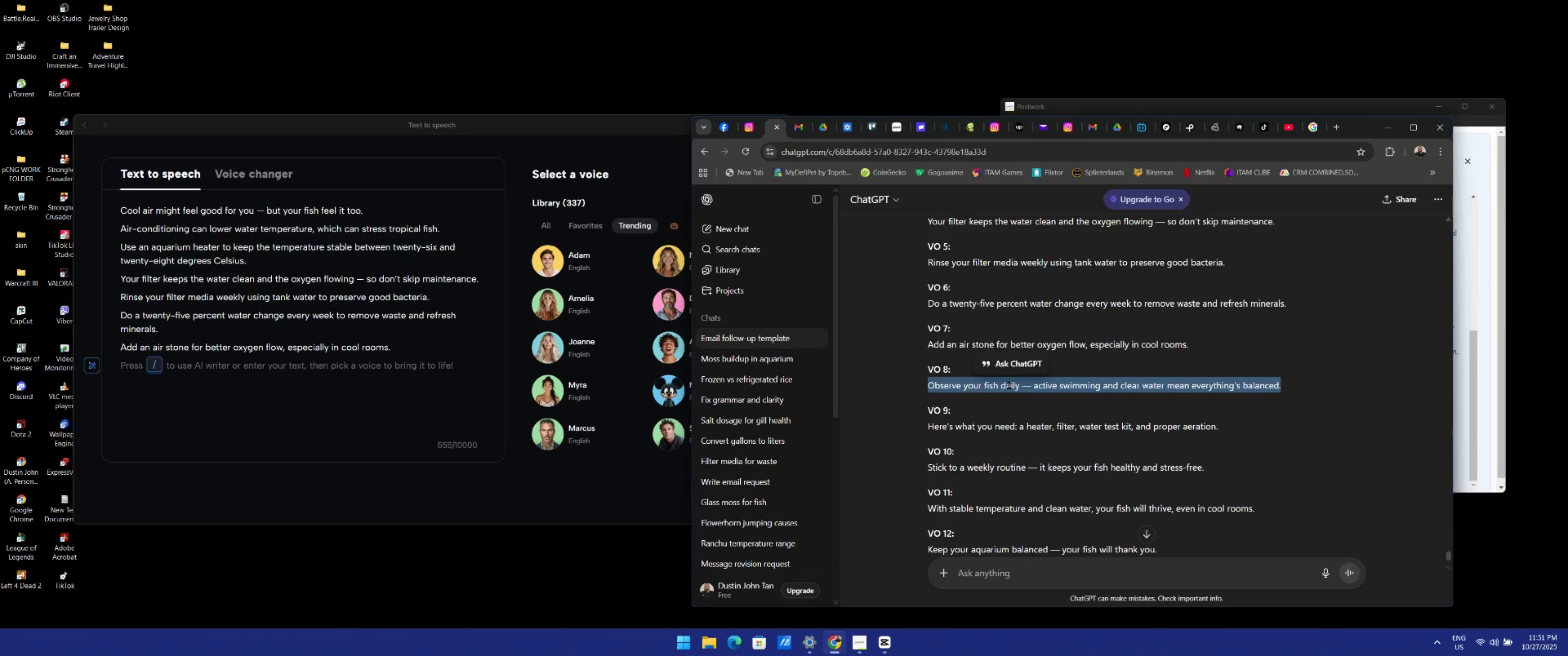 
triple_click([1009, 385])
 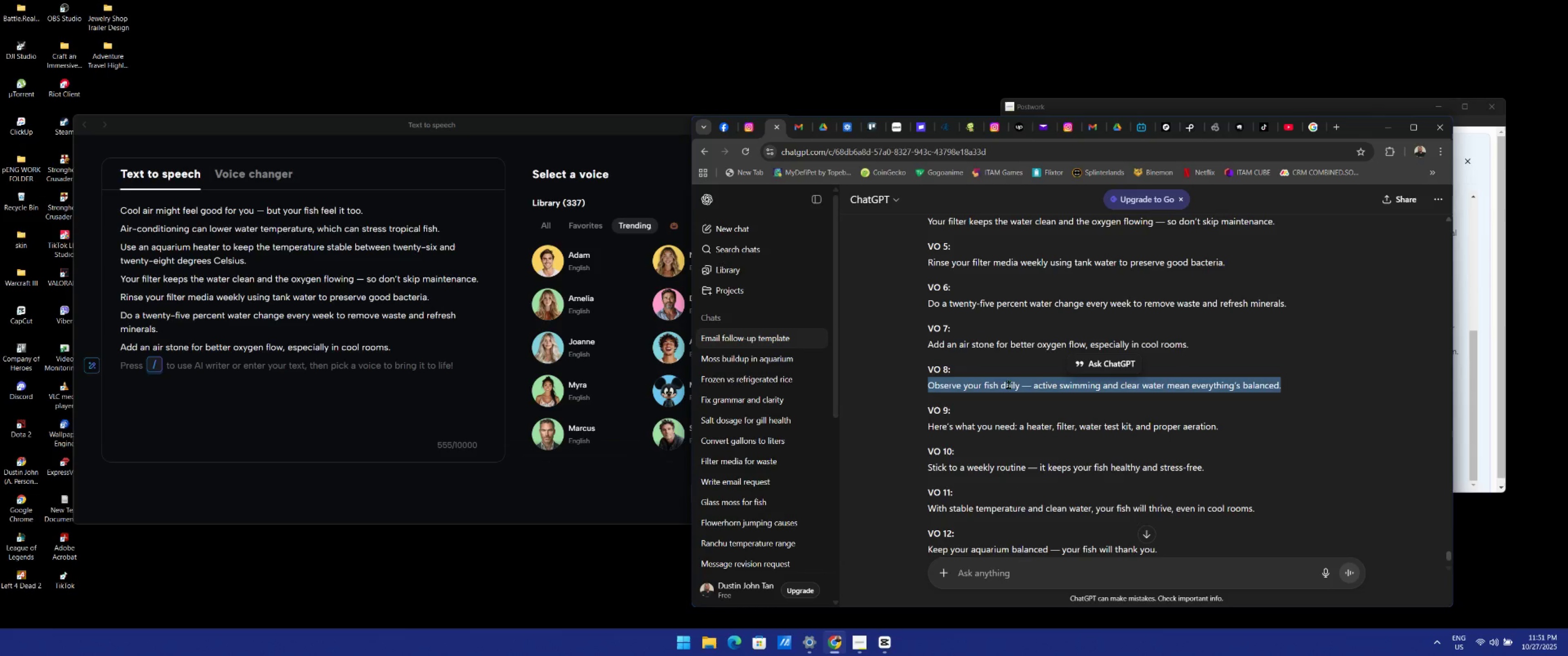 
key(Control+C)
 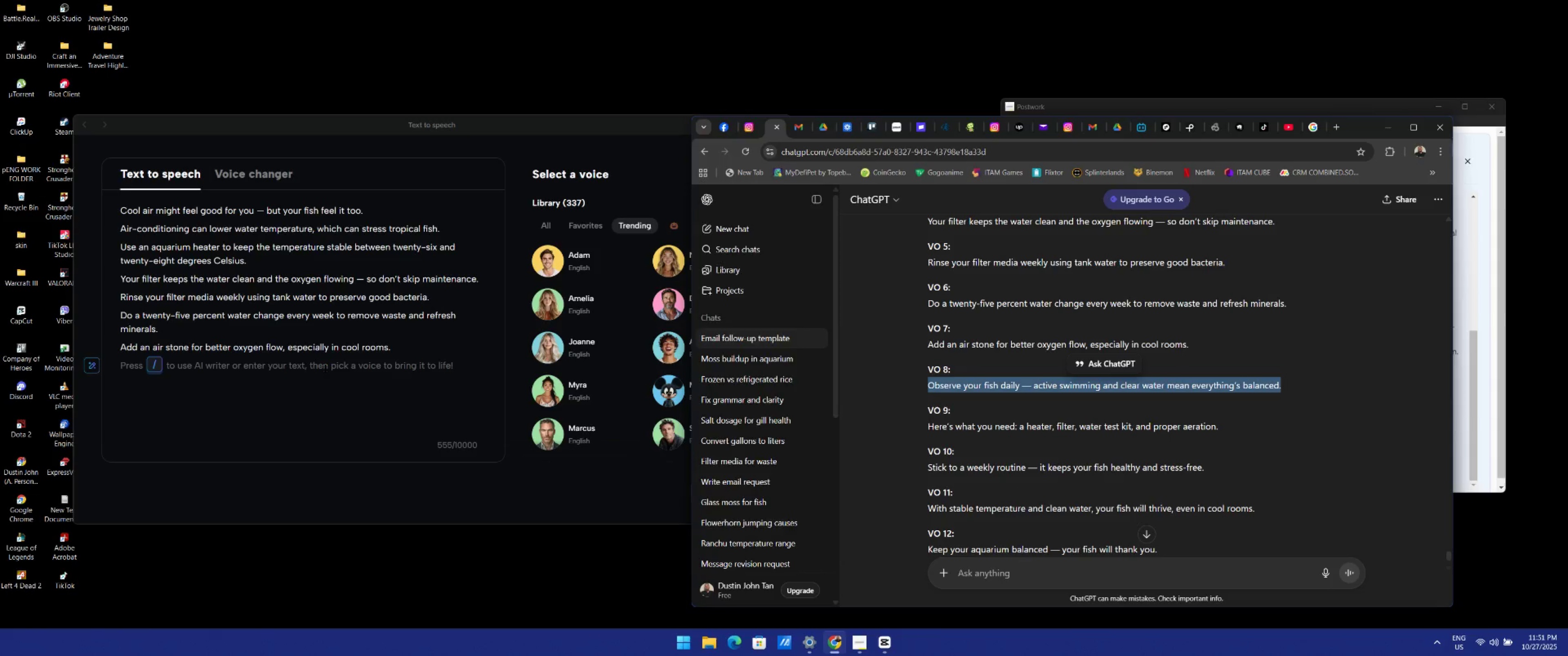 
left_click([325, 369])
 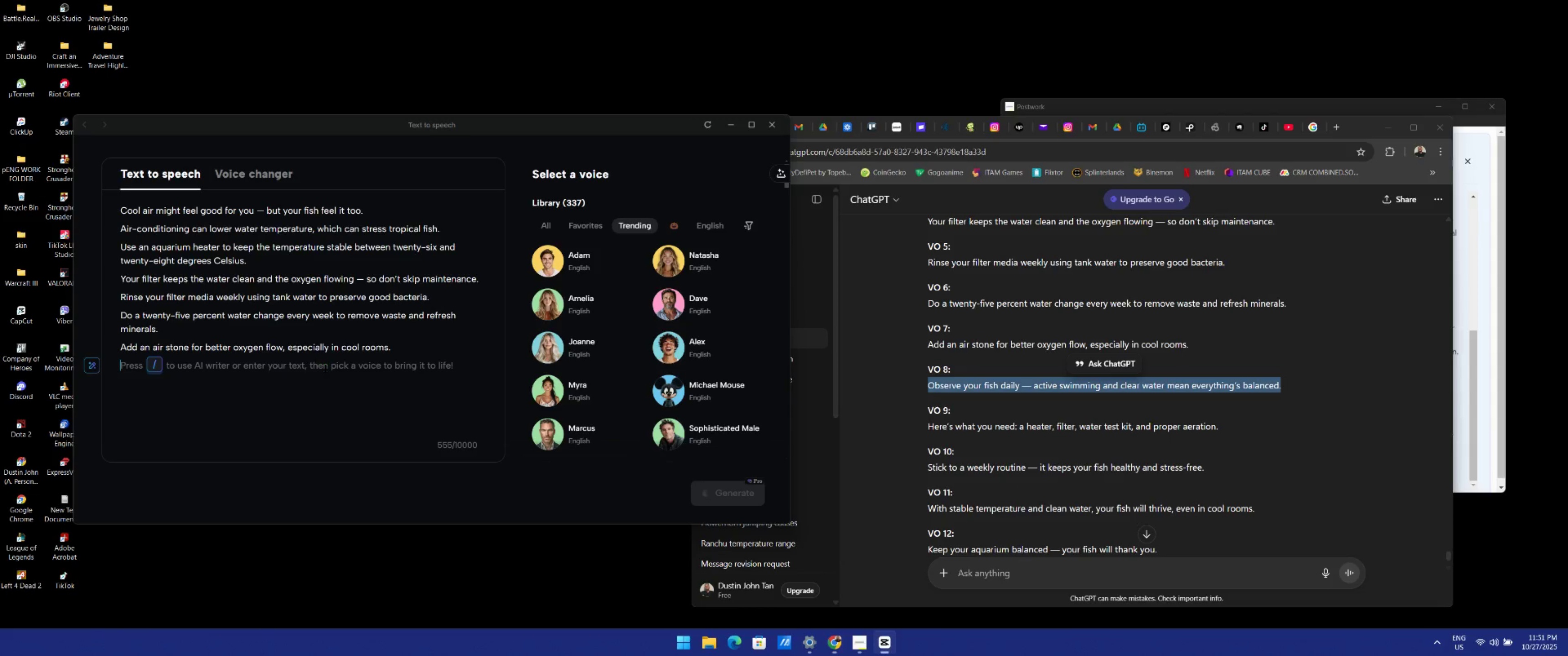 
key(Control+V)
 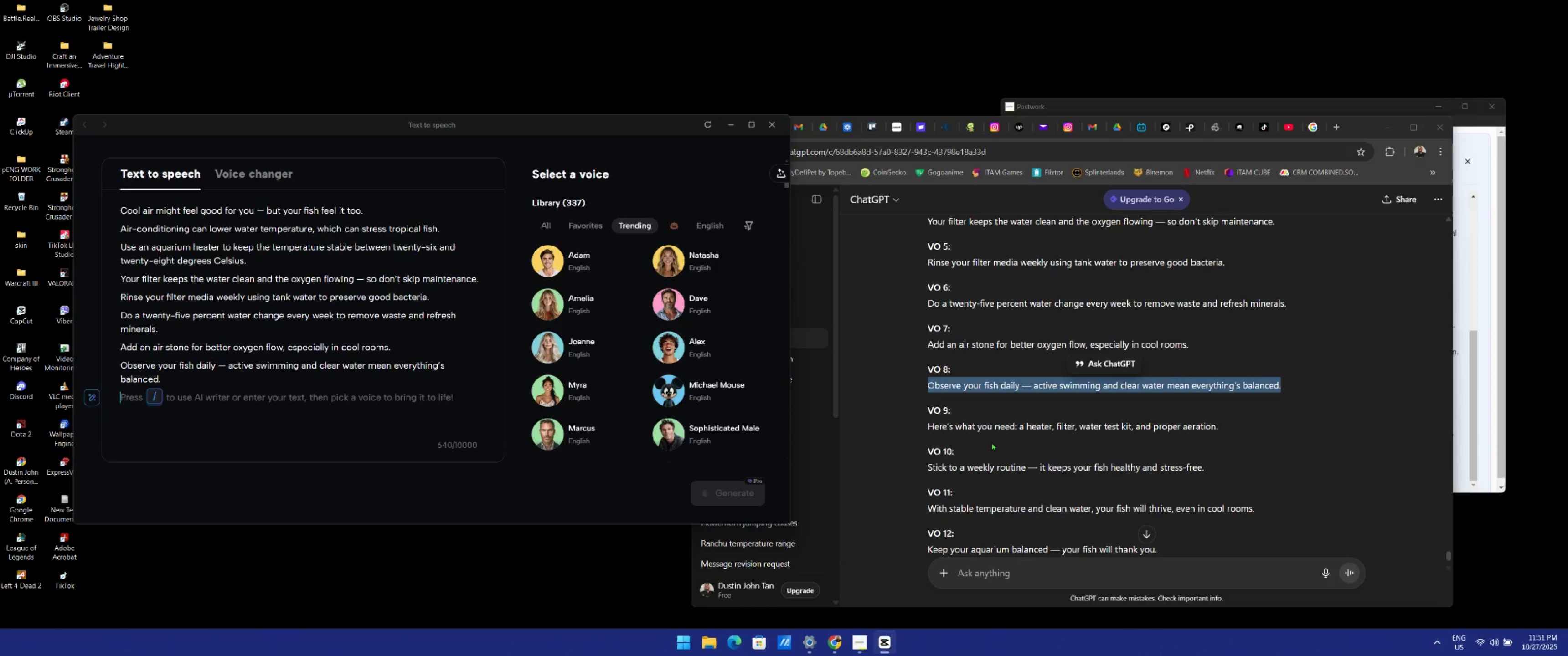 
left_click([993, 432])
 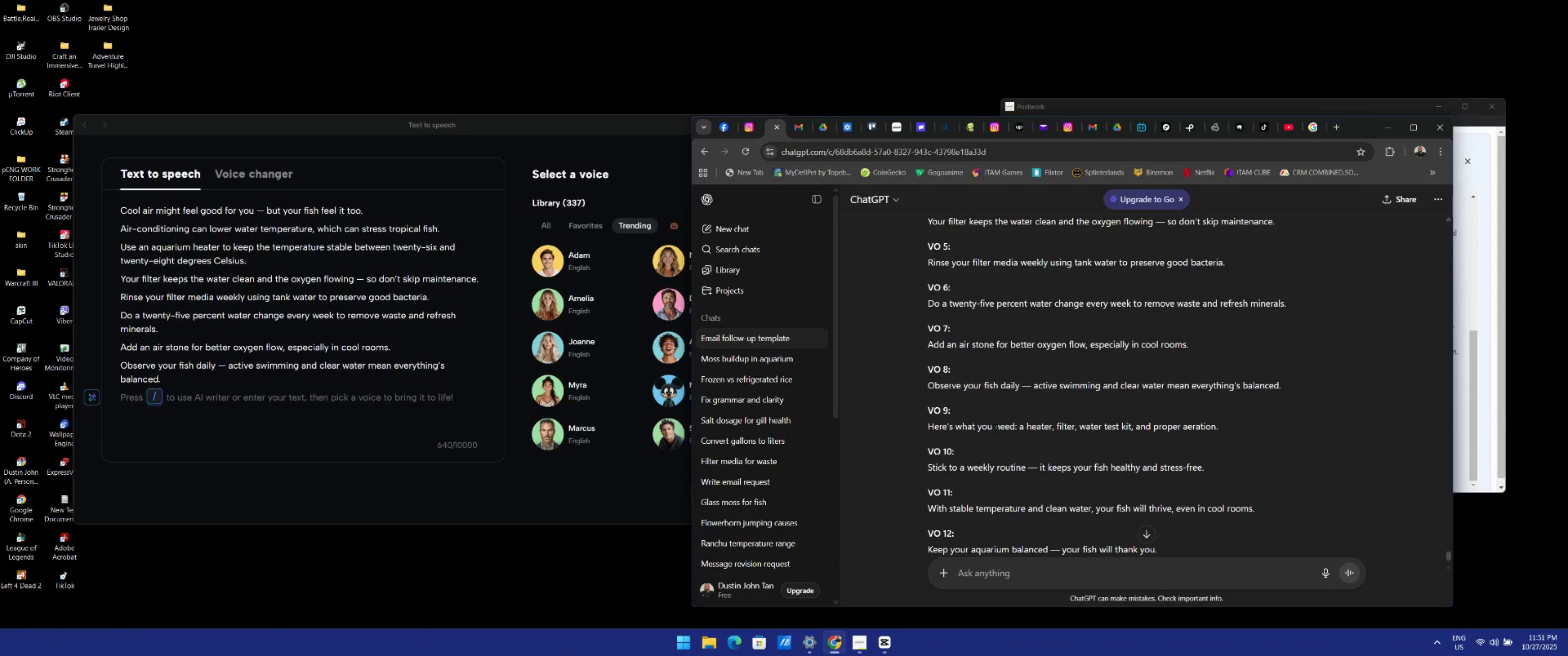 
triple_click([995, 429])
 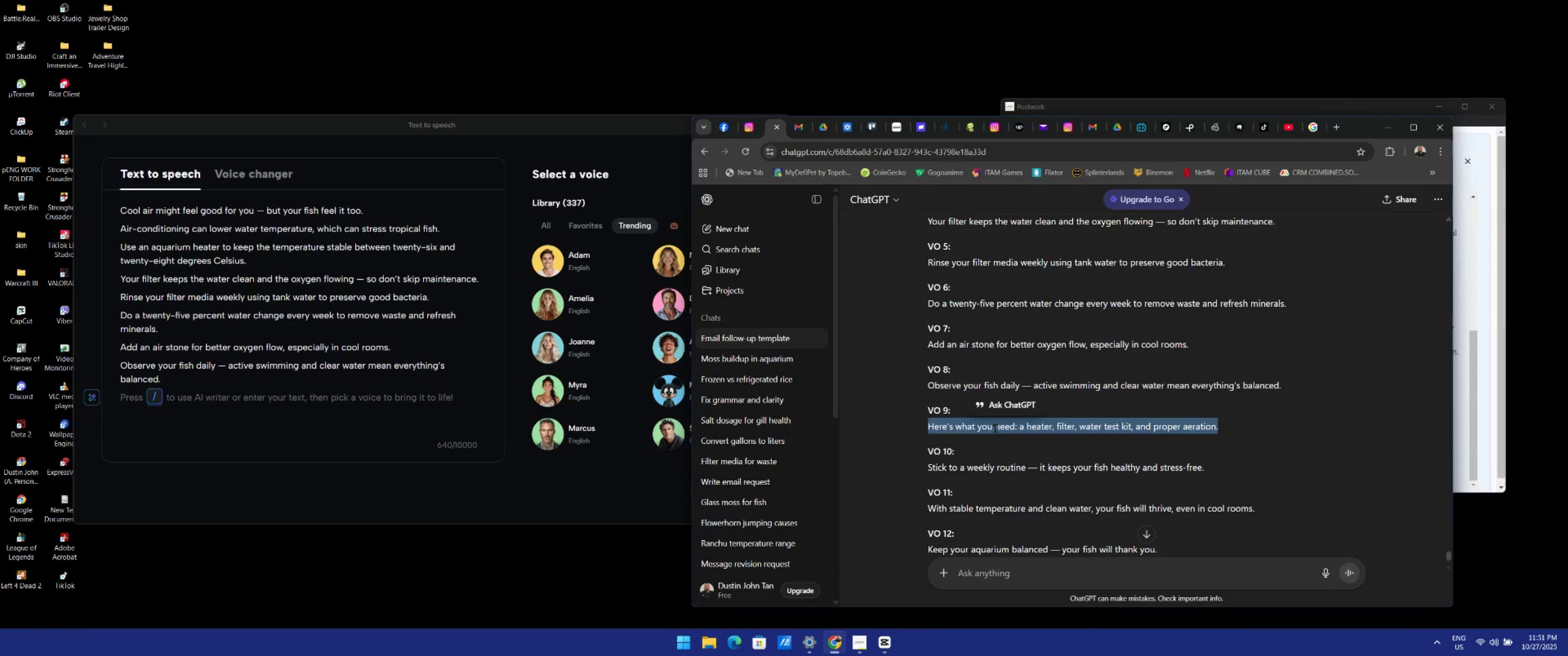 
triple_click([995, 429])
 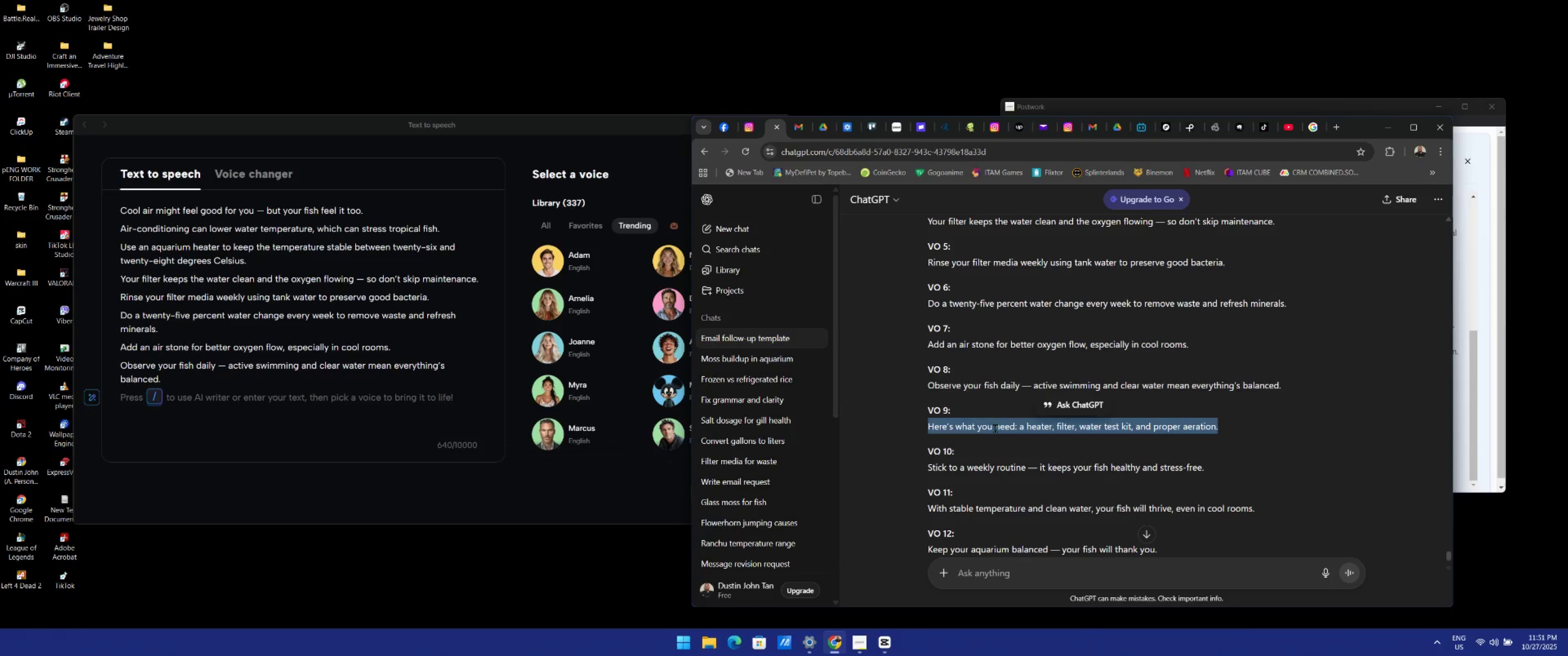 
key(Control+C)
 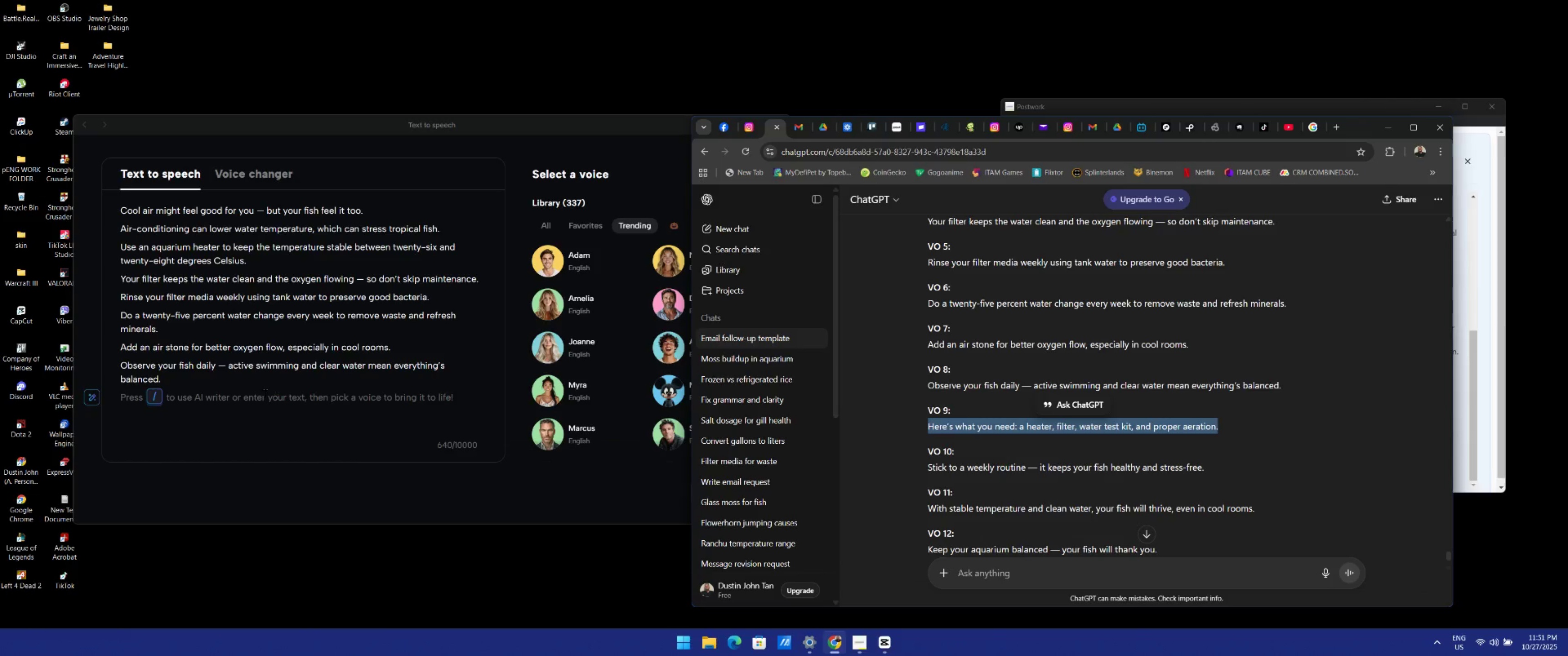 
left_click([253, 398])
 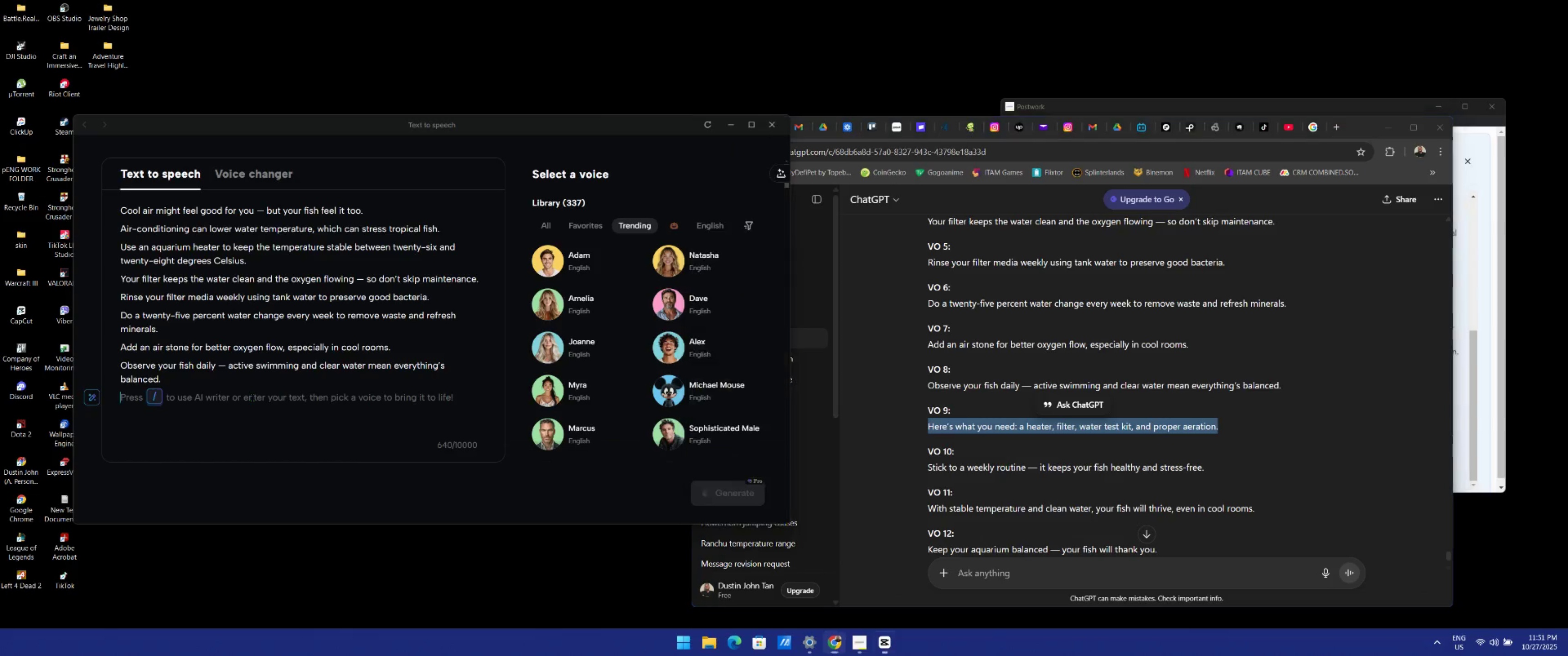 
key(Control+ControlLeft)
 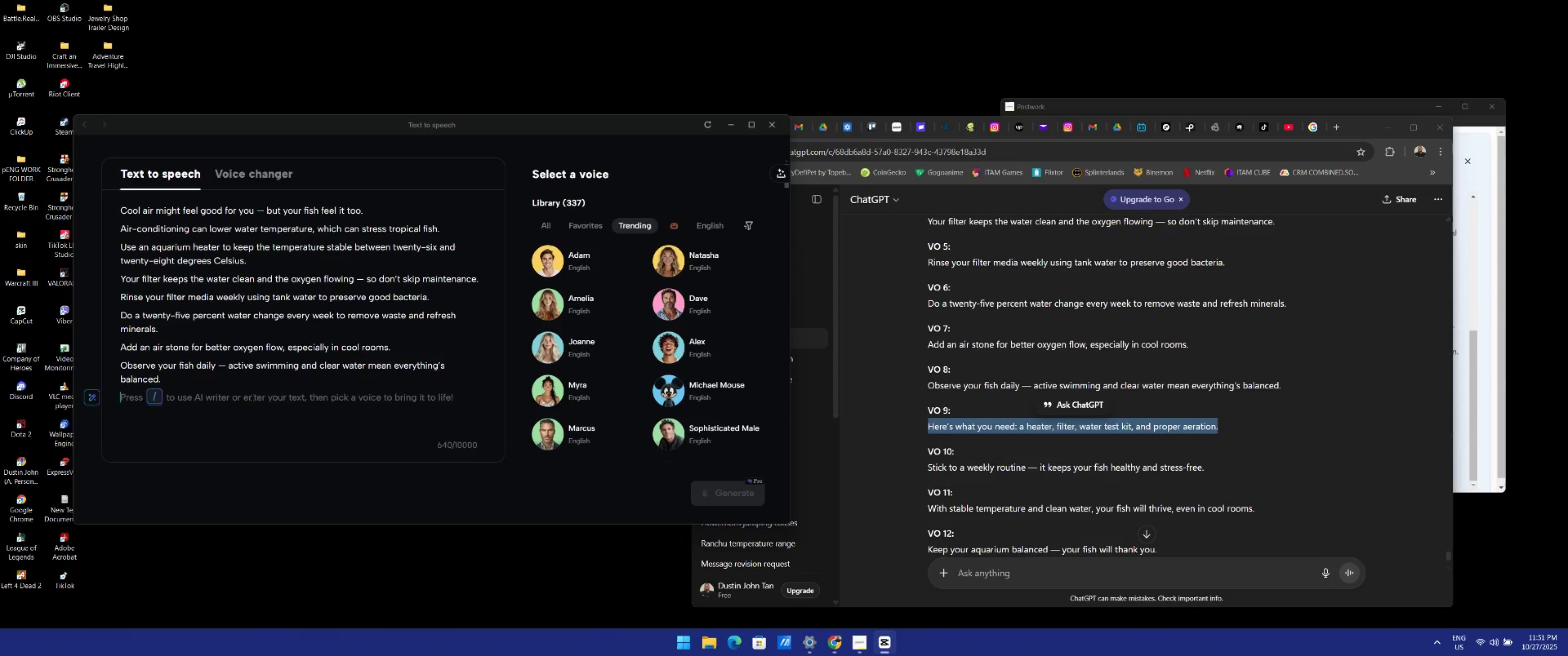 
key(Control+V)
 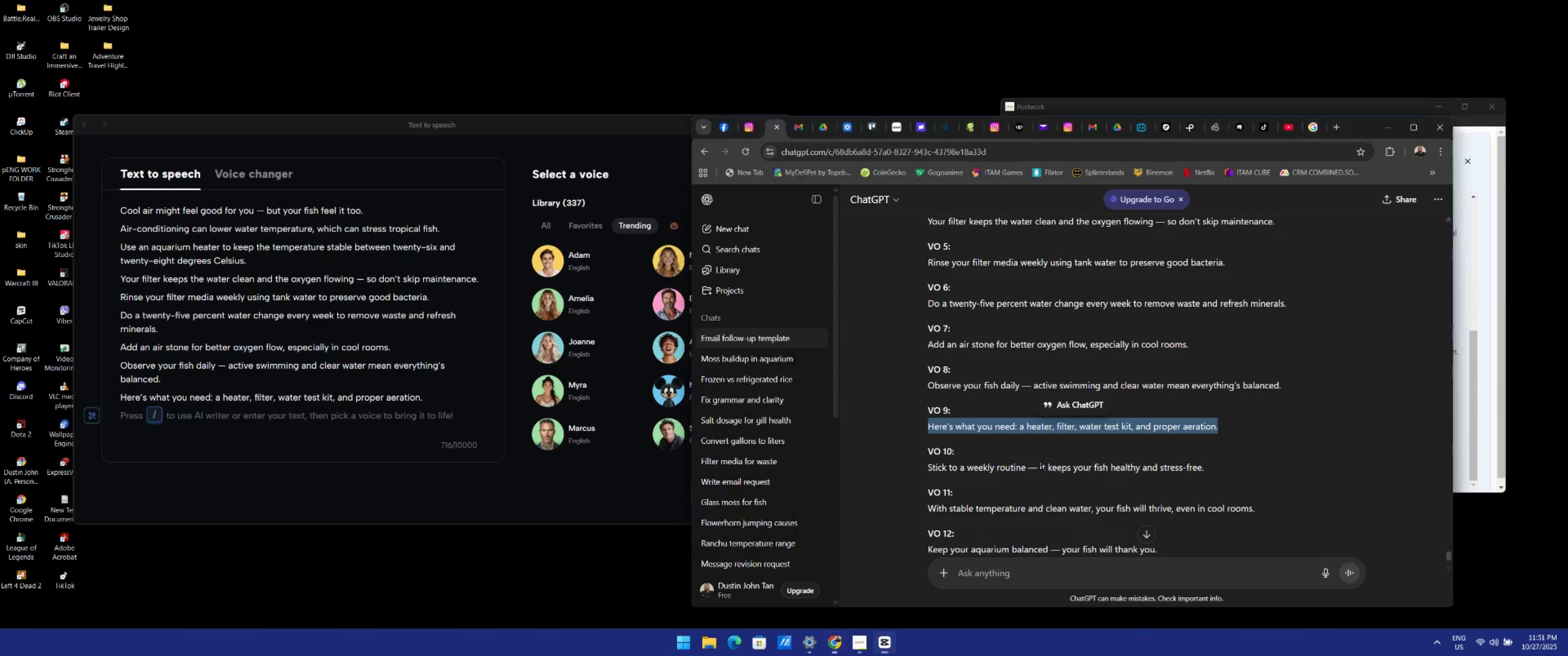 
double_click([1042, 466])
 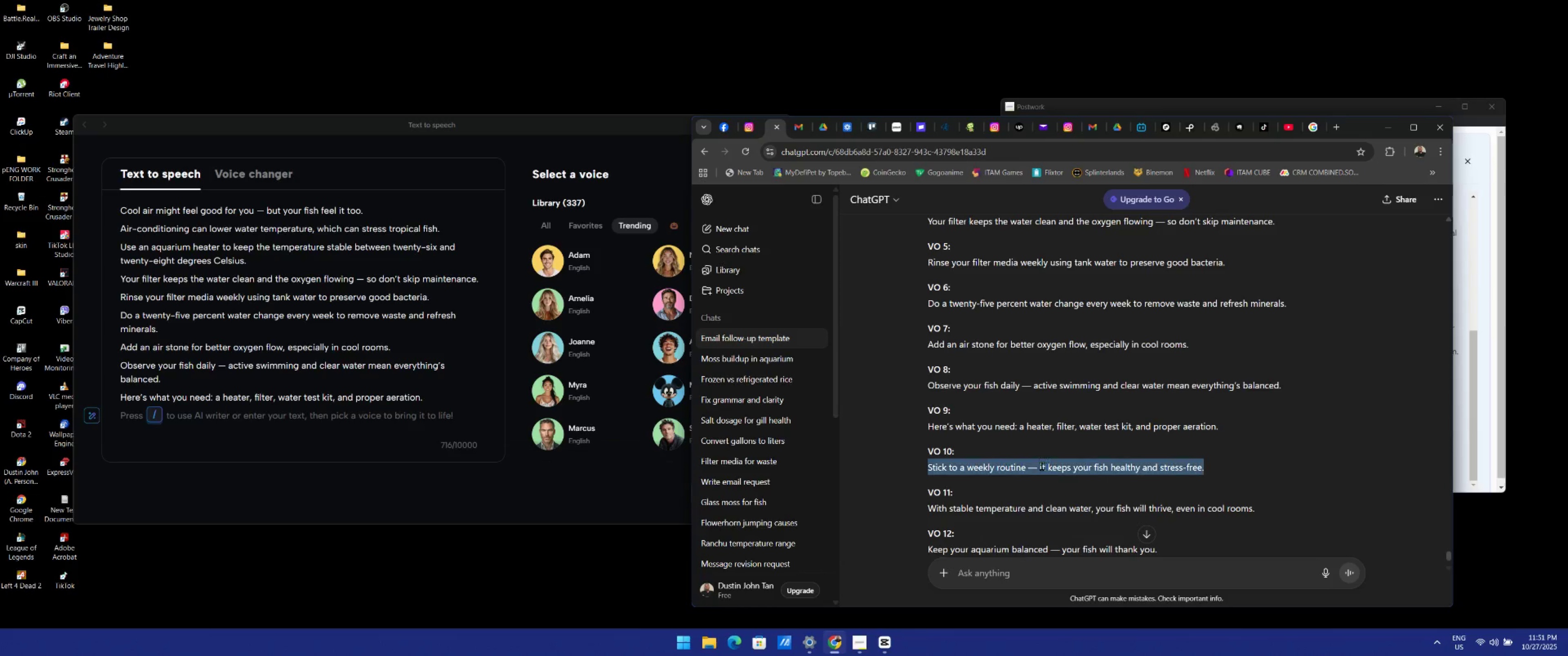 
triple_click([1042, 466])
 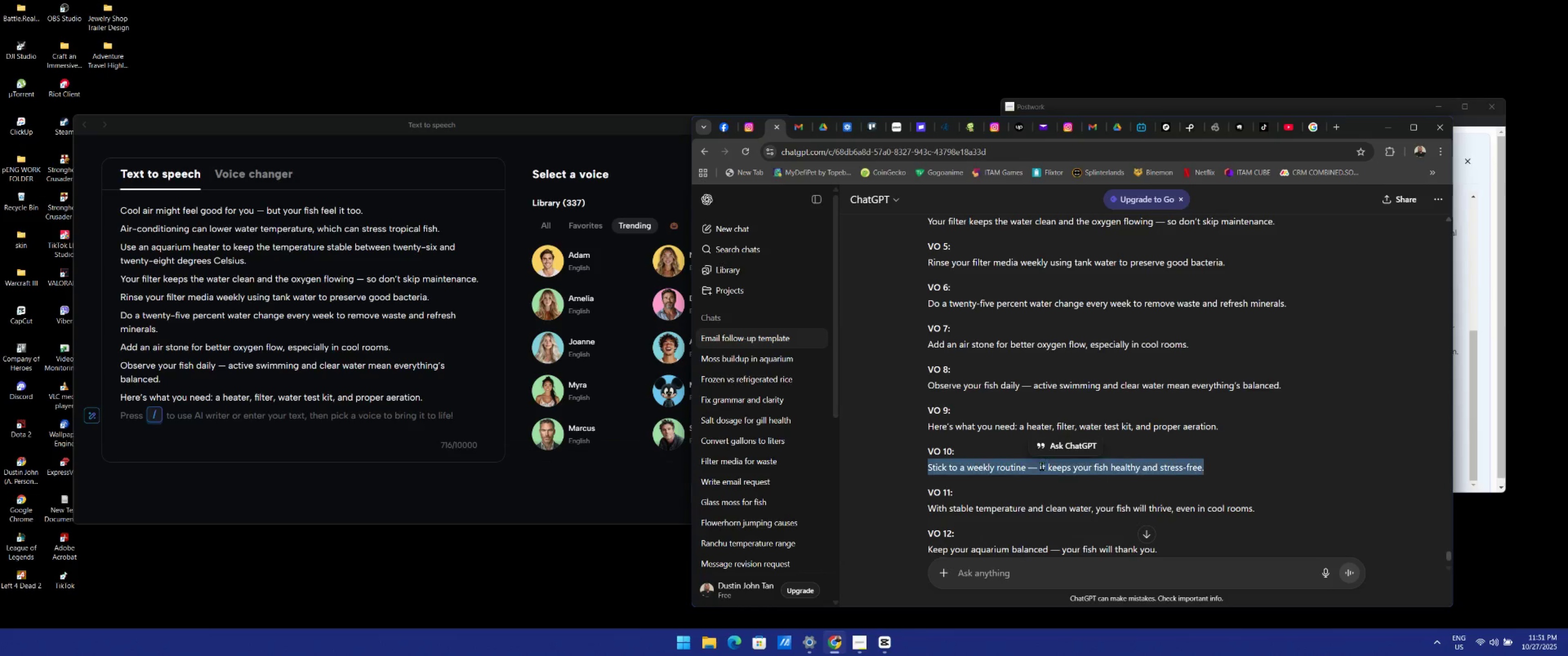 
key(Control+C)
 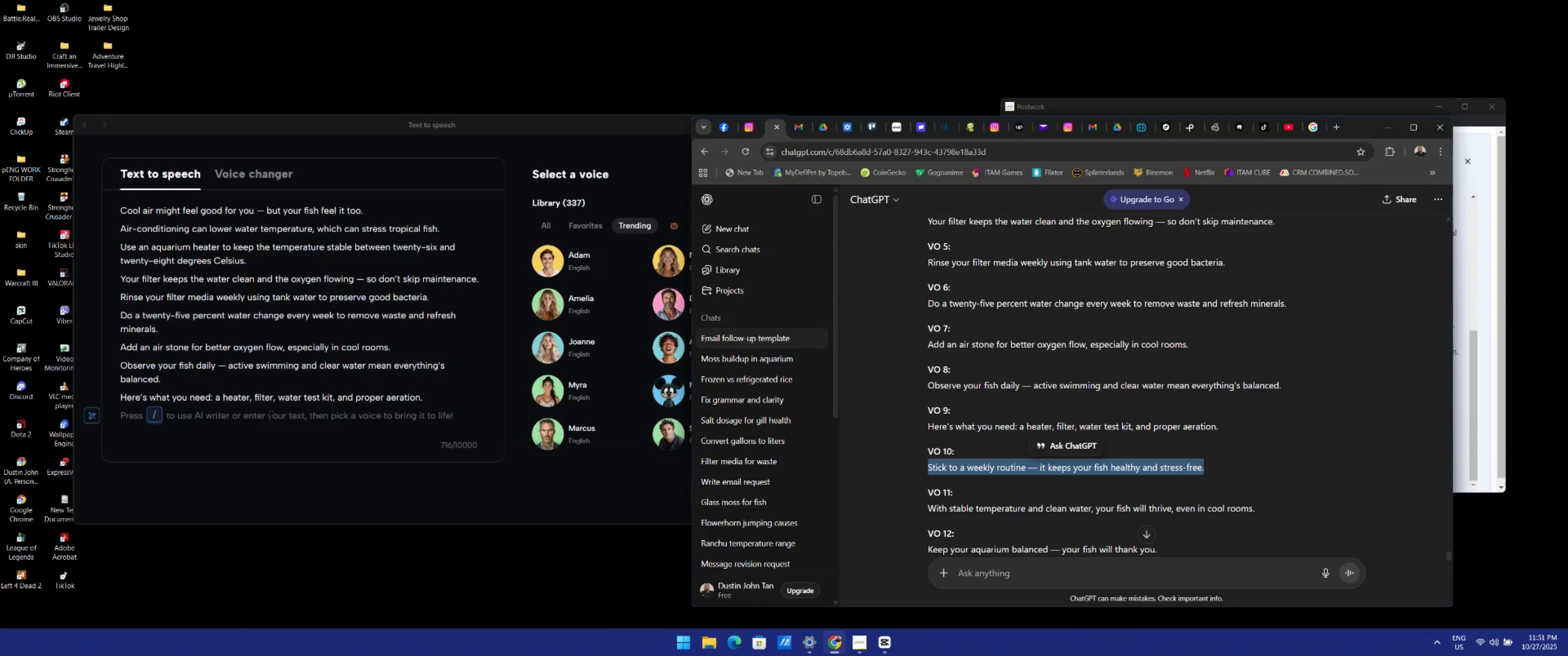 
left_click([270, 415])
 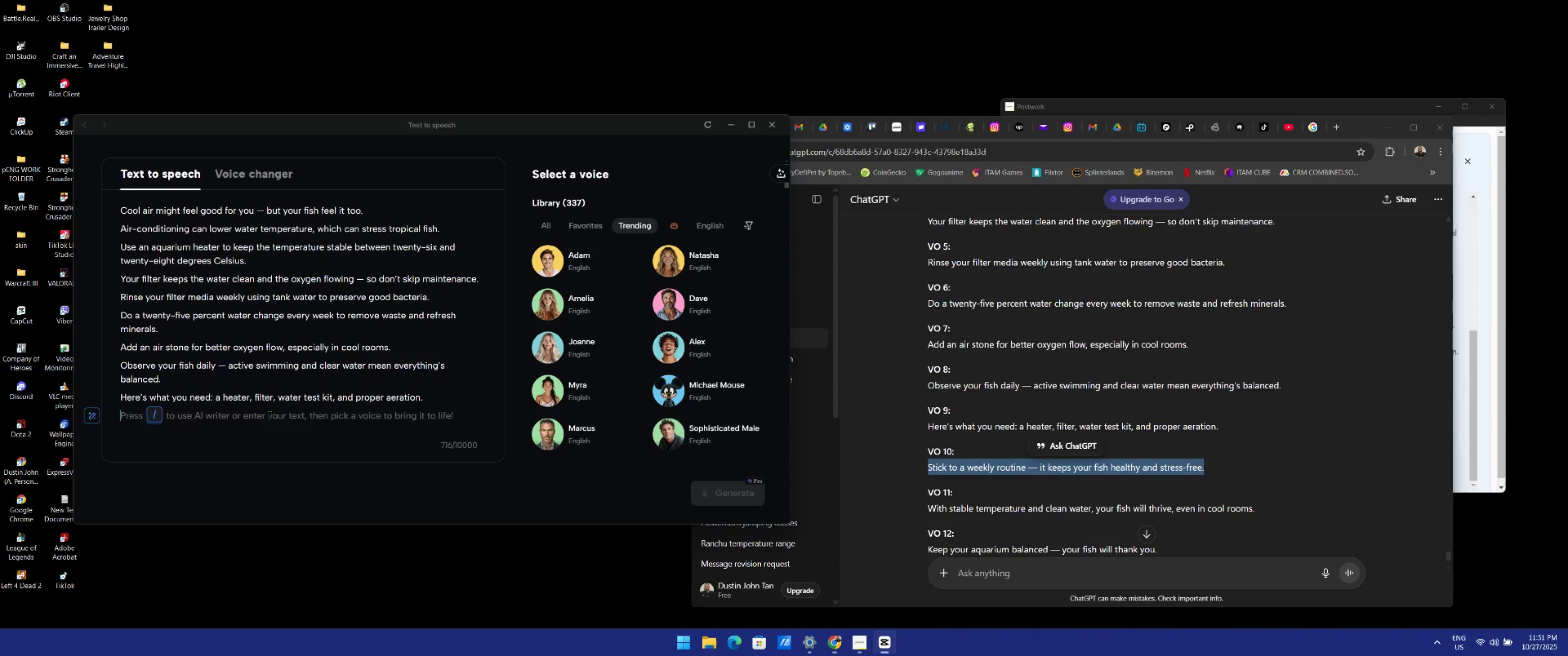 
key(Control+V)
 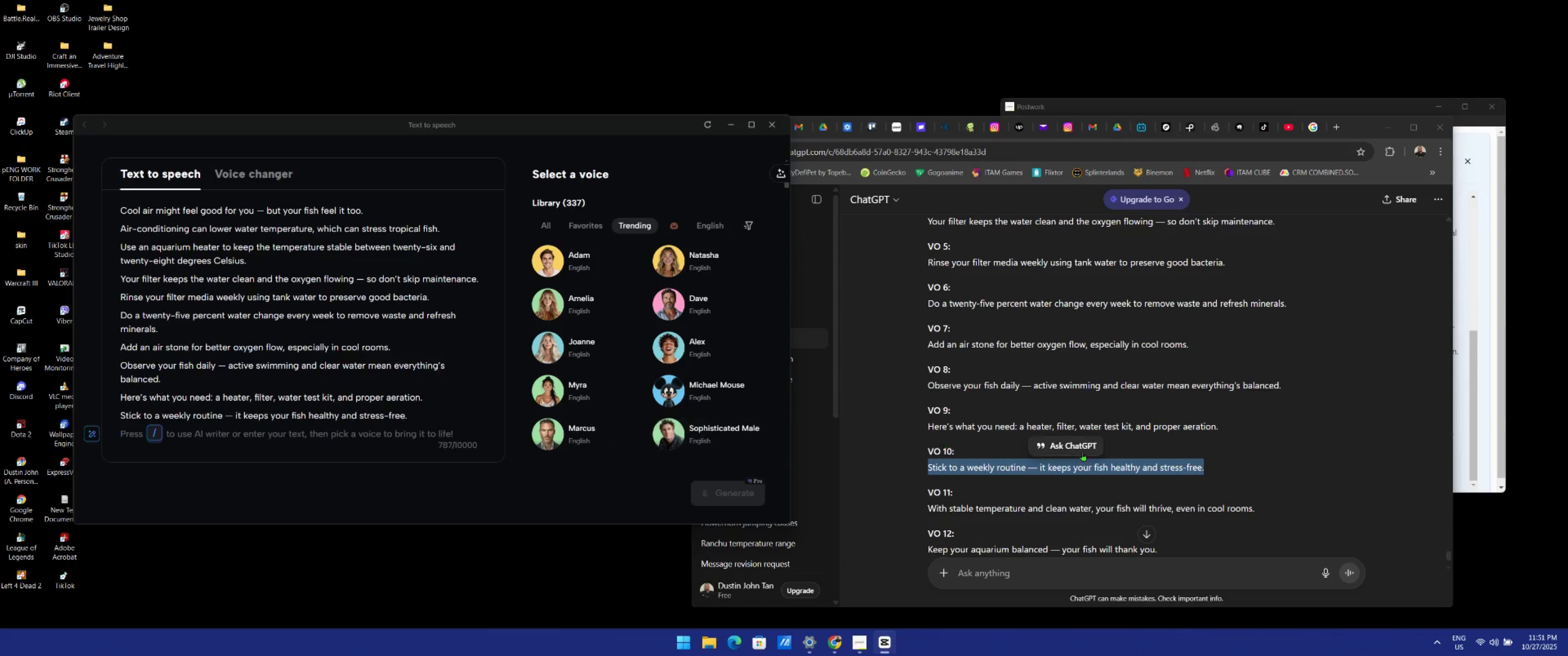 
scroll: coordinate [1123, 457], scroll_direction: down, amount: 2.0
 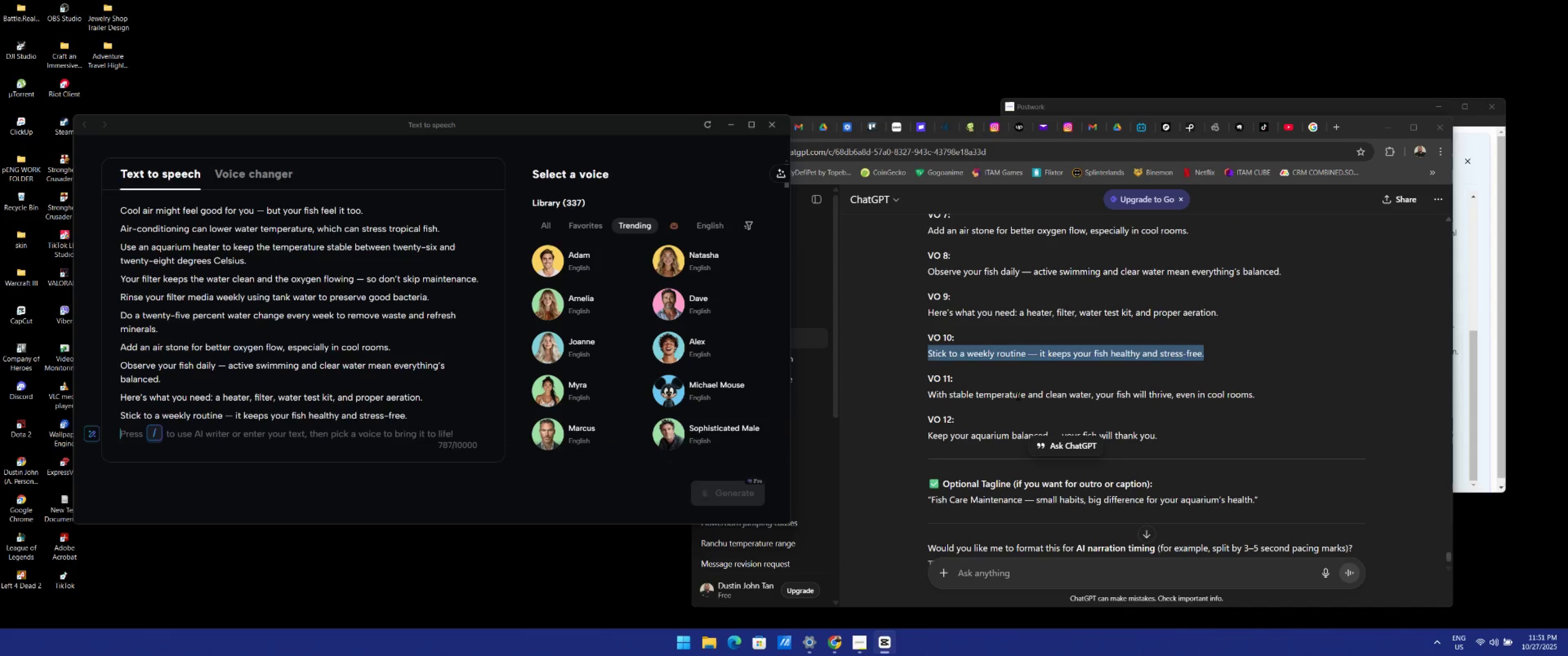 
double_click([1018, 392])
 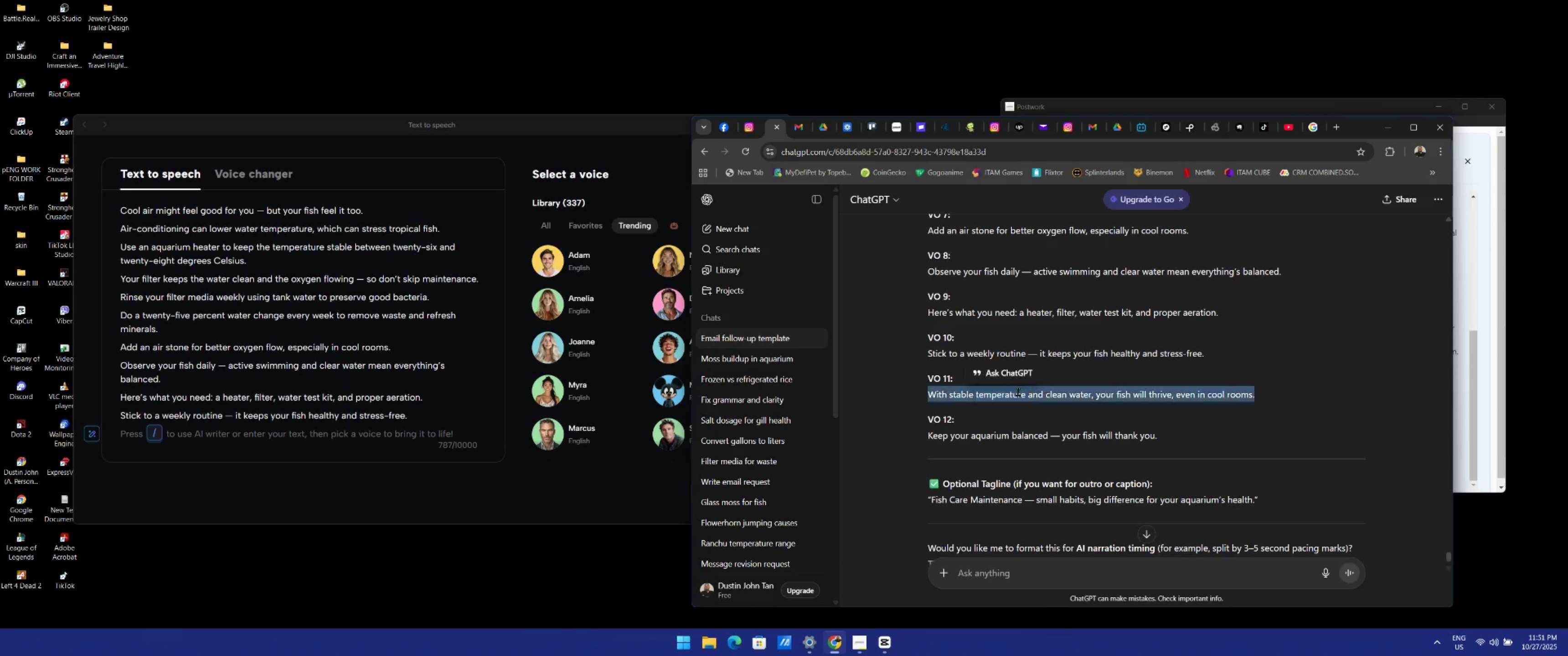 
triple_click([1018, 392])
 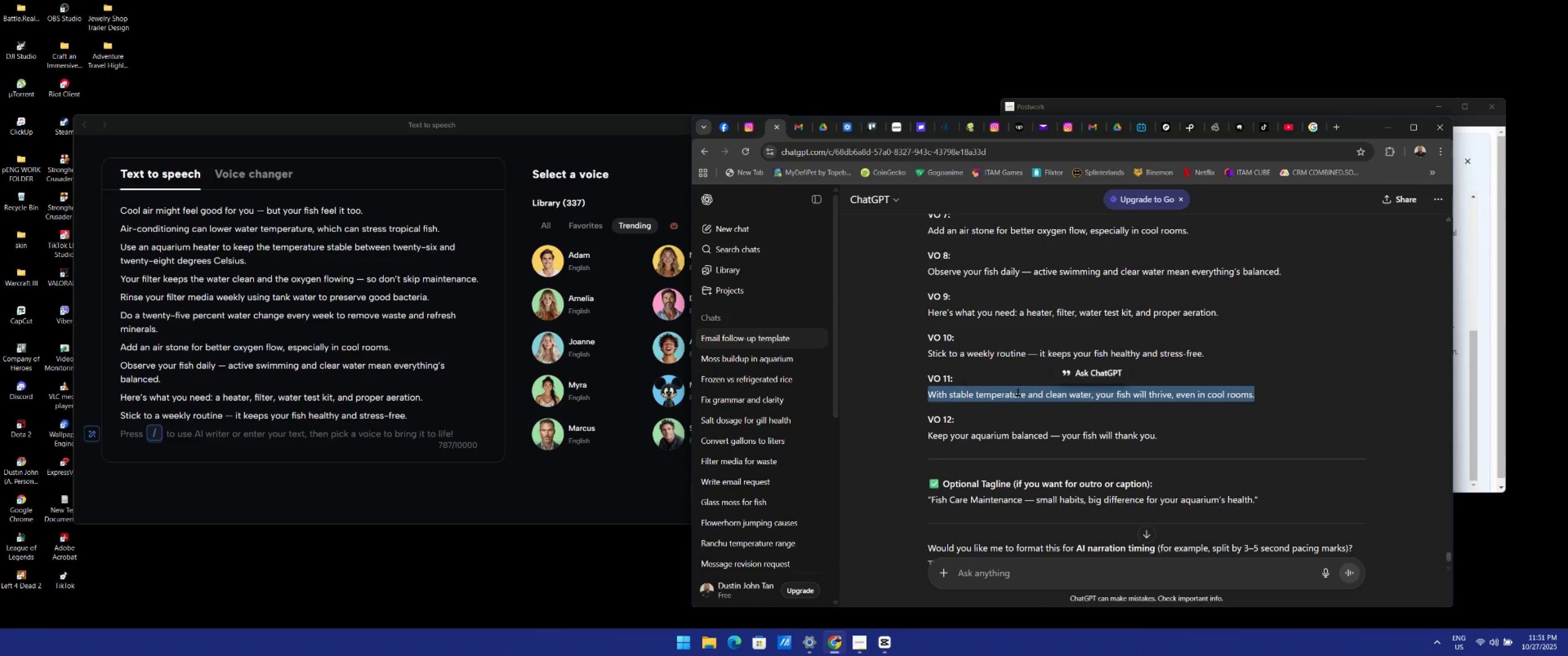 
key(Control+C)
 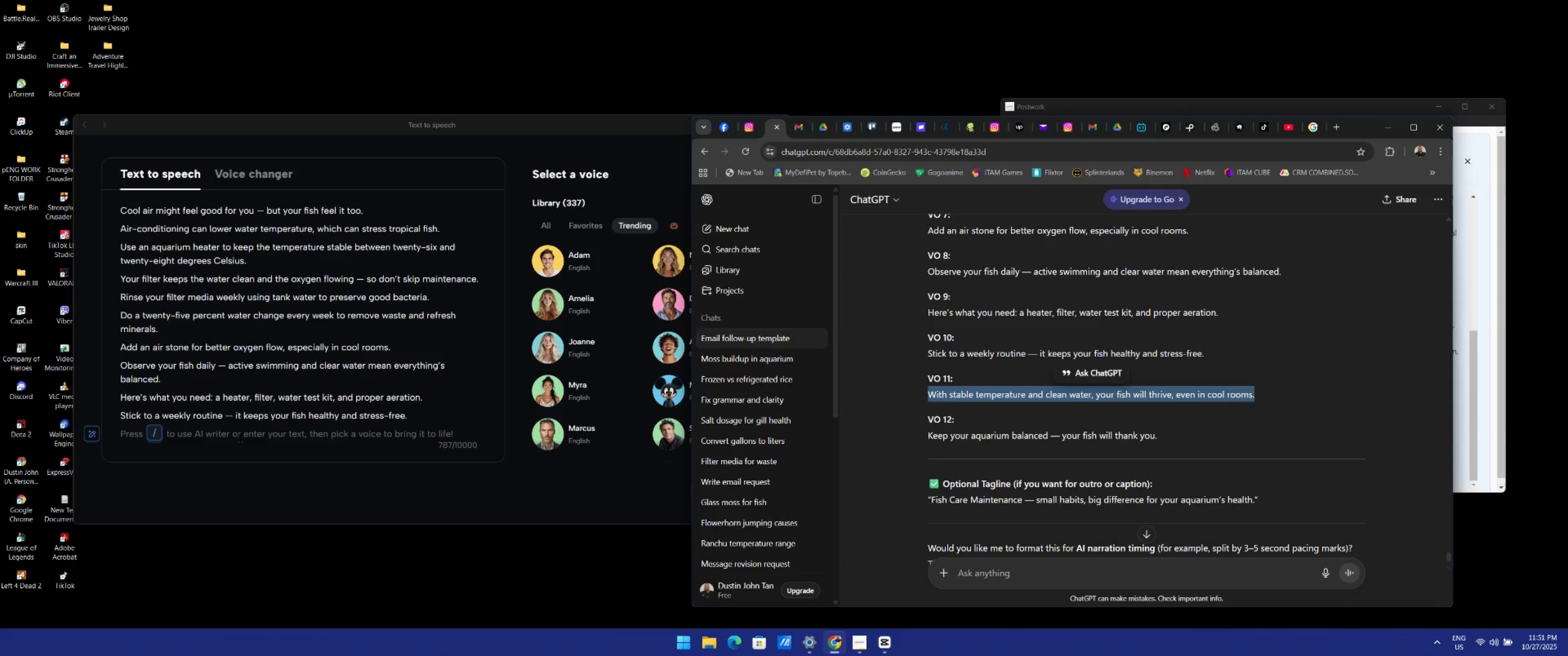 
left_click([240, 438])
 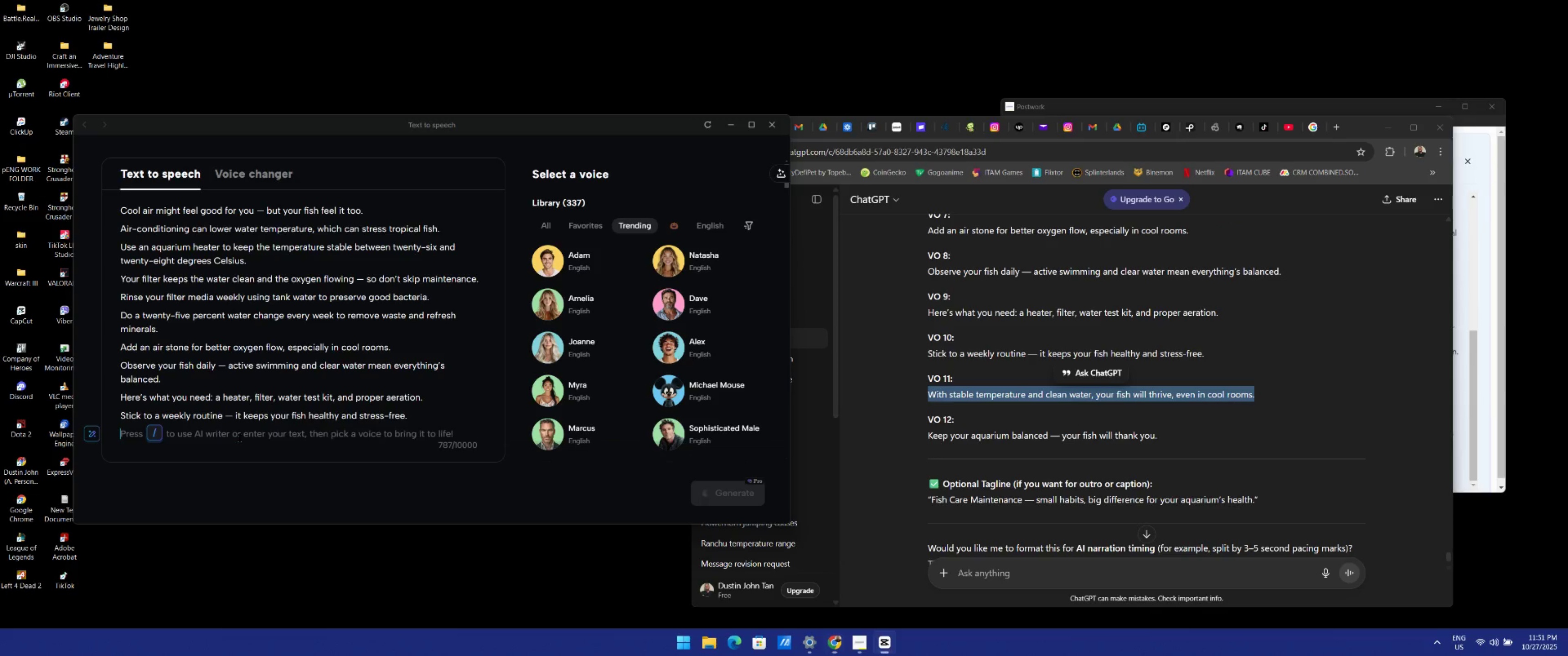 
key(Control+ControlLeft)
 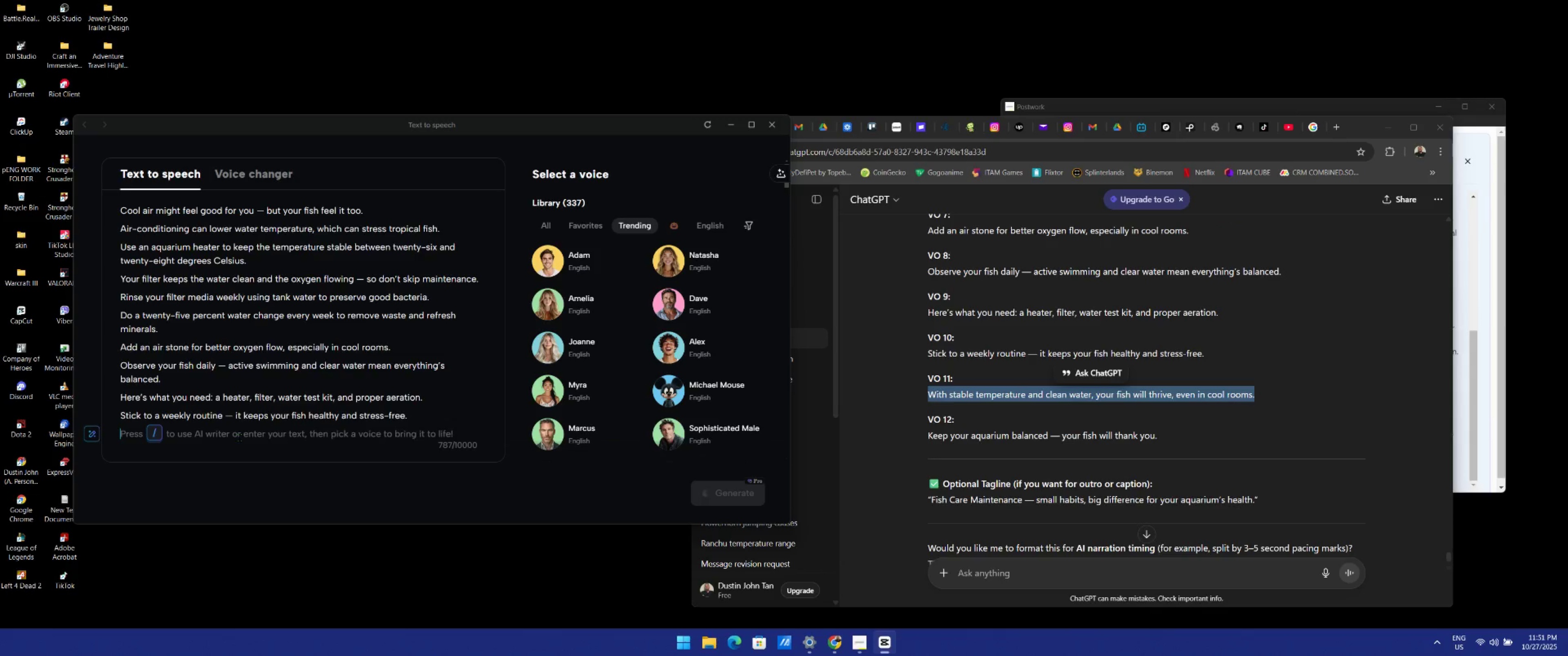 
key(Control+V)
 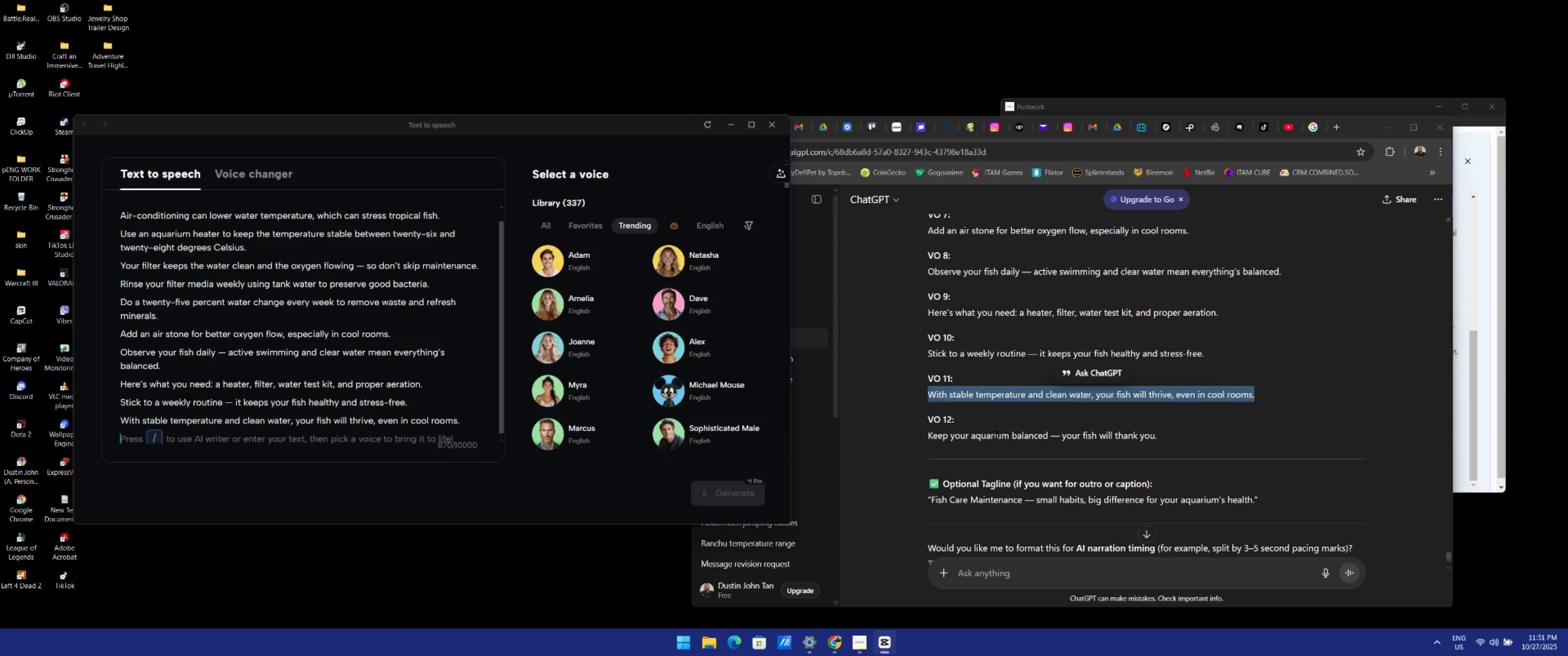 
double_click([998, 434])
 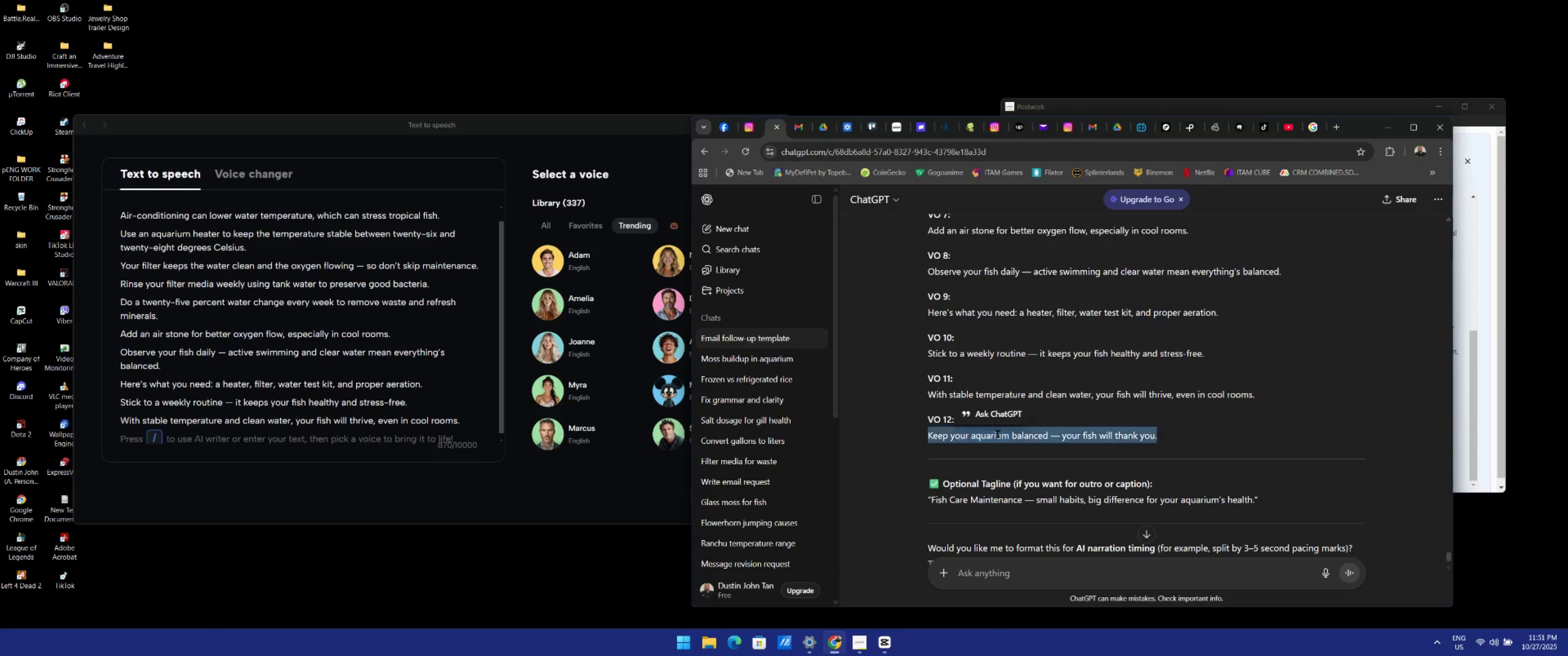 
triple_click([998, 434])
 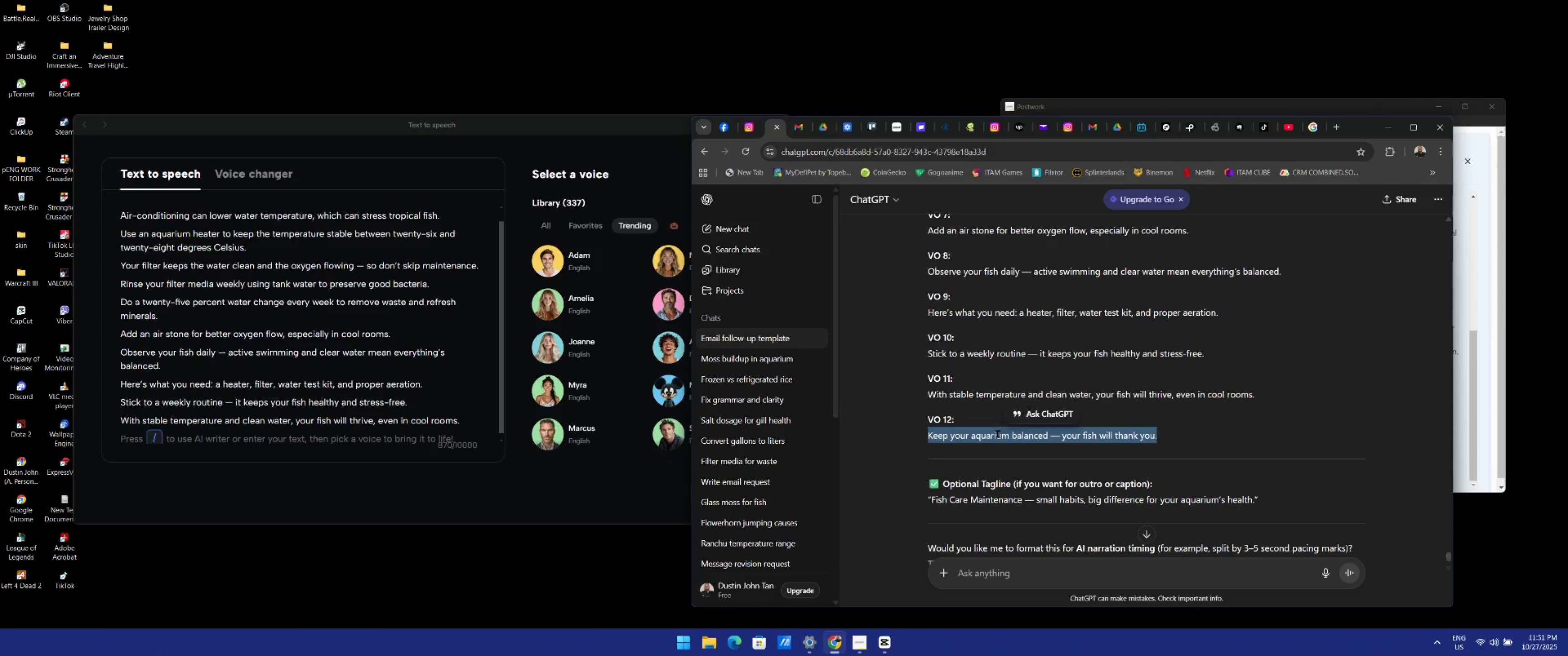 
key(Control+C)
 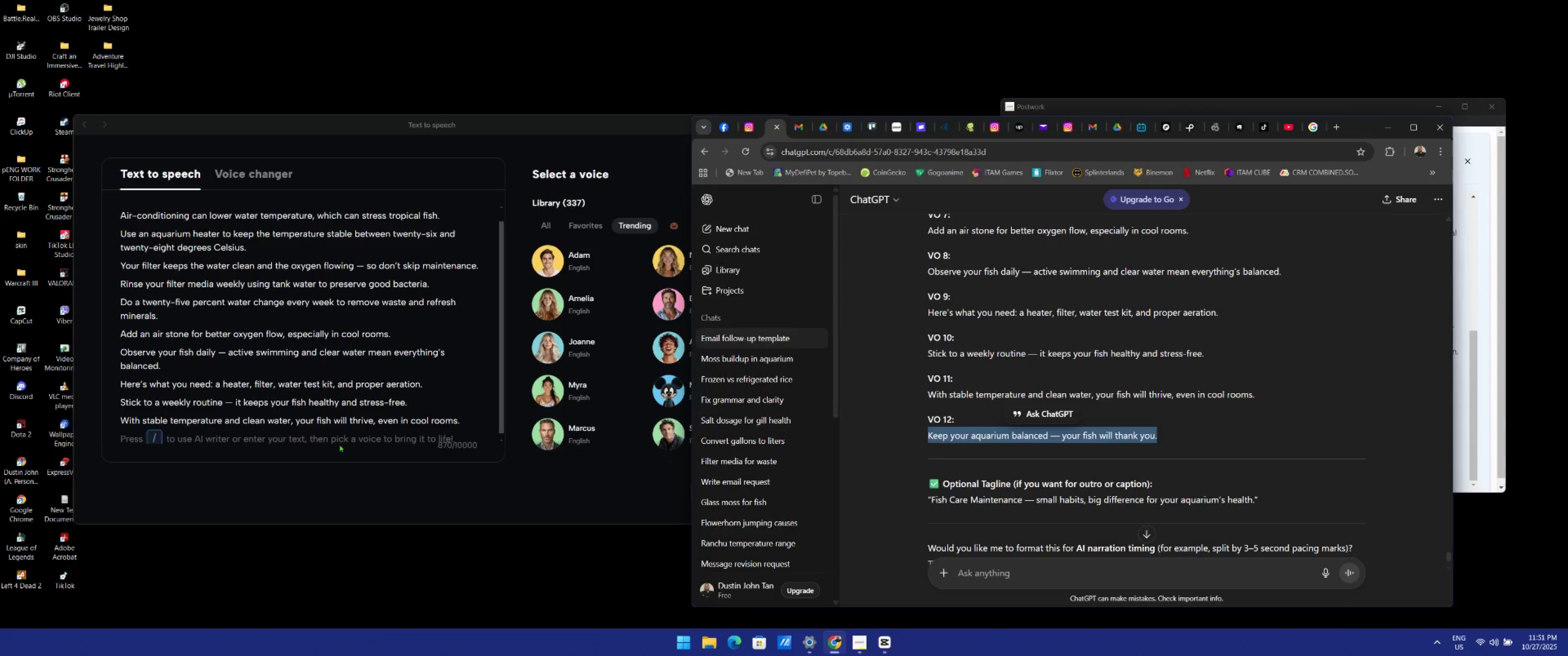 
left_click([335, 441])
 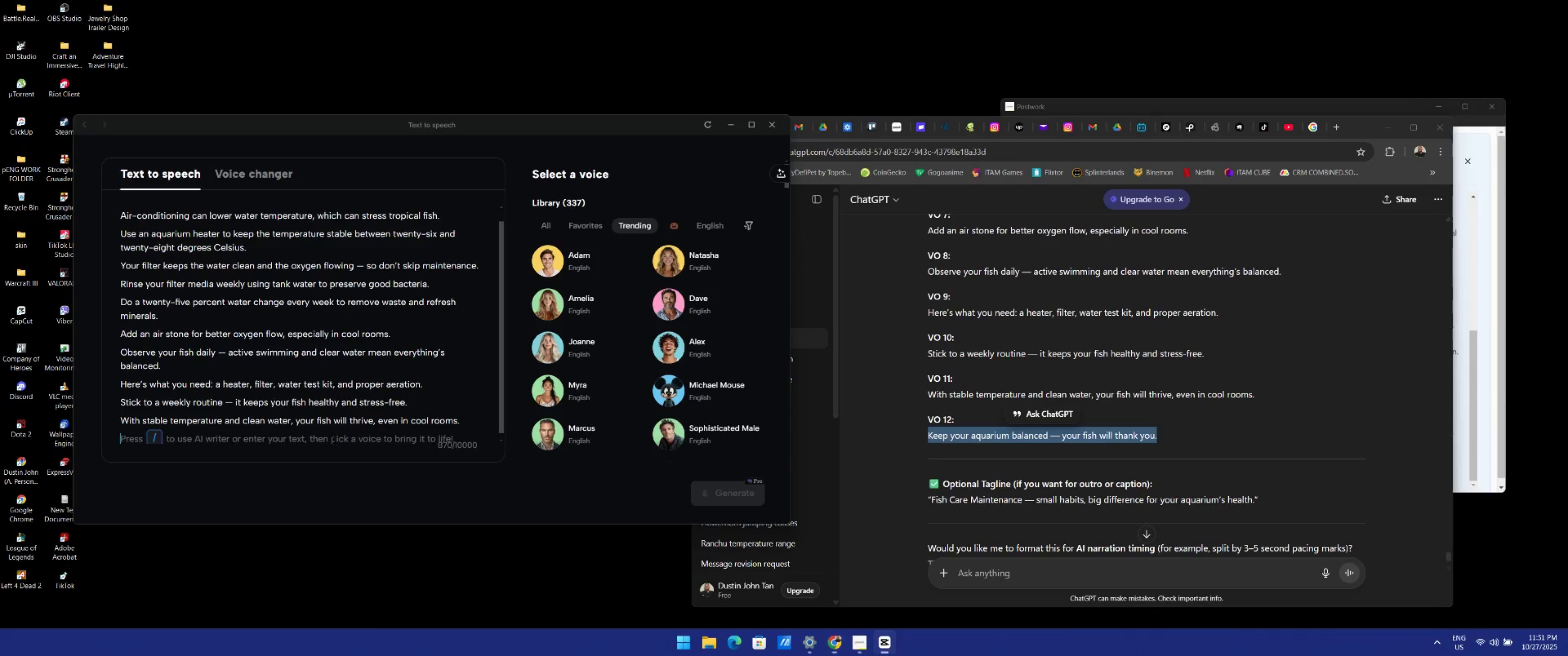 
key(Control+ControlLeft)
 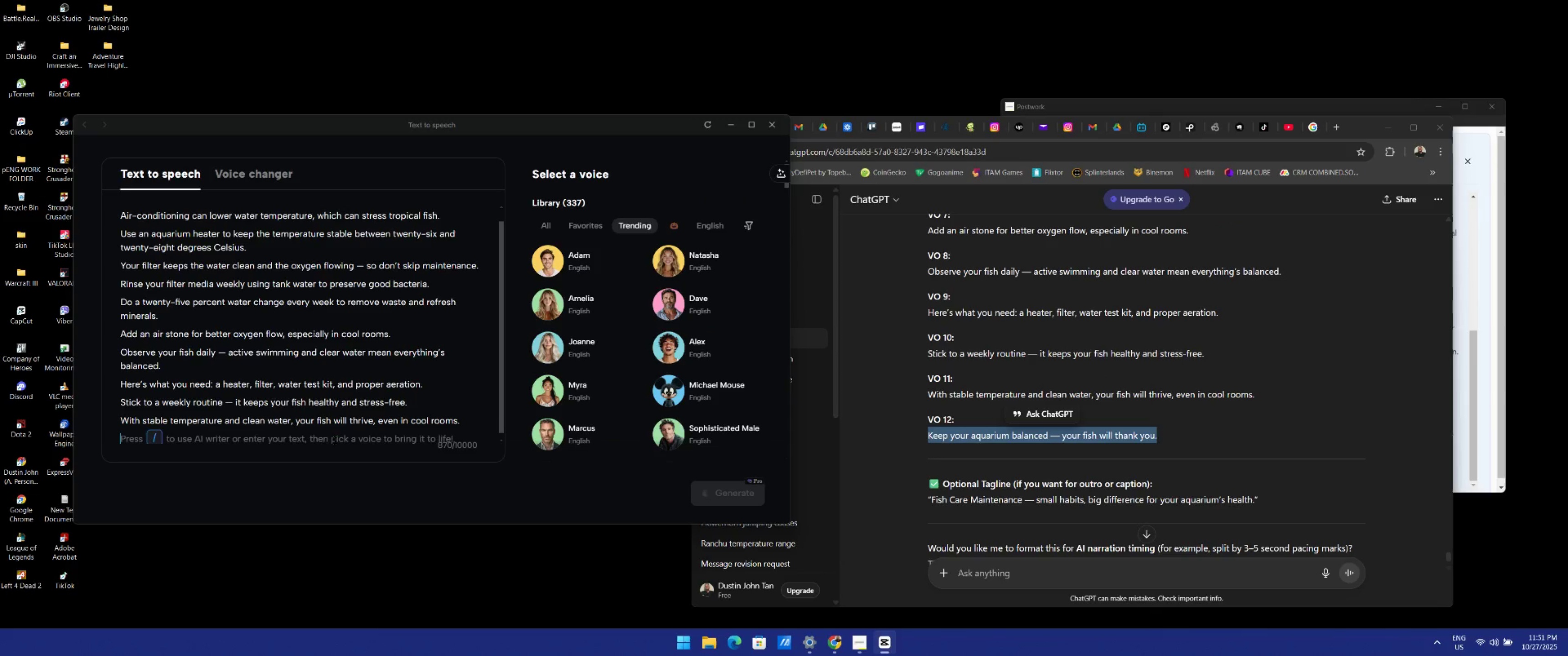 
key(Control+V)
 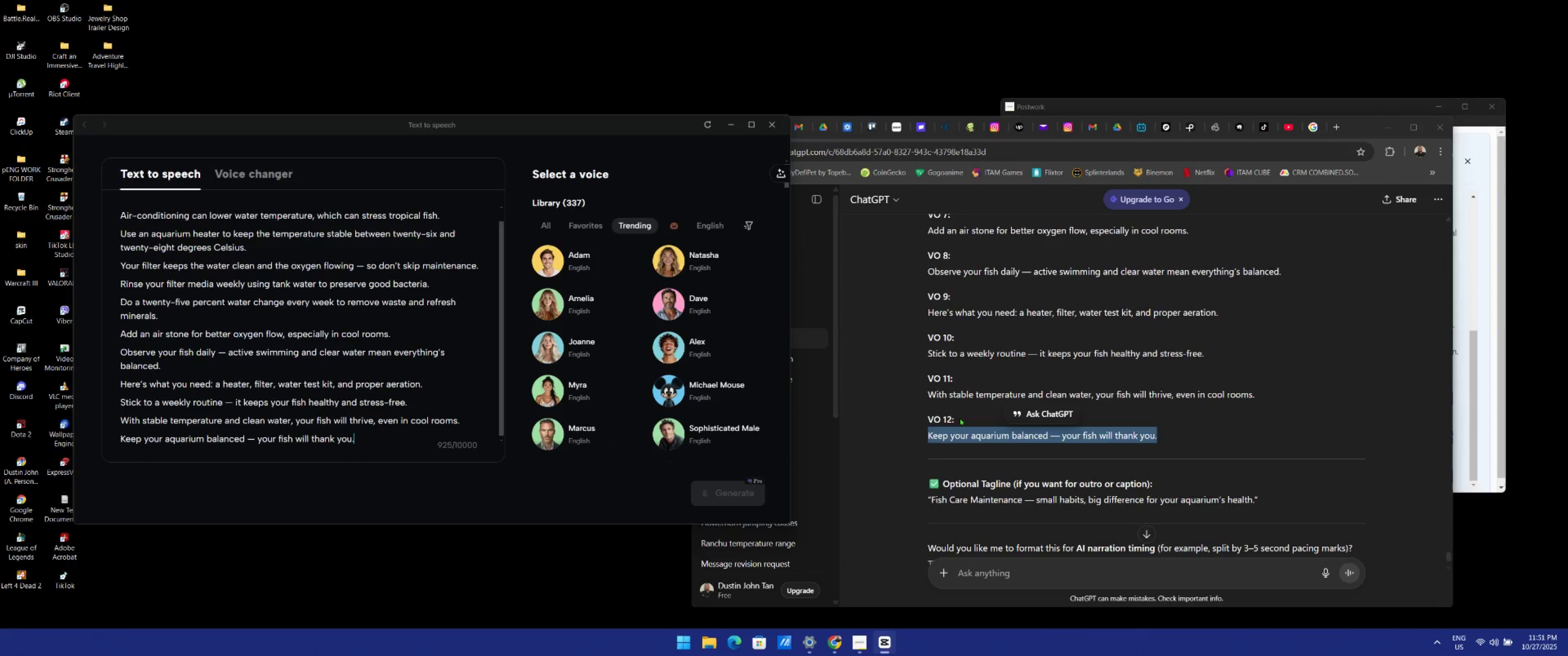 
scroll: coordinate [1104, 430], scroll_direction: down, amount: 4.0
 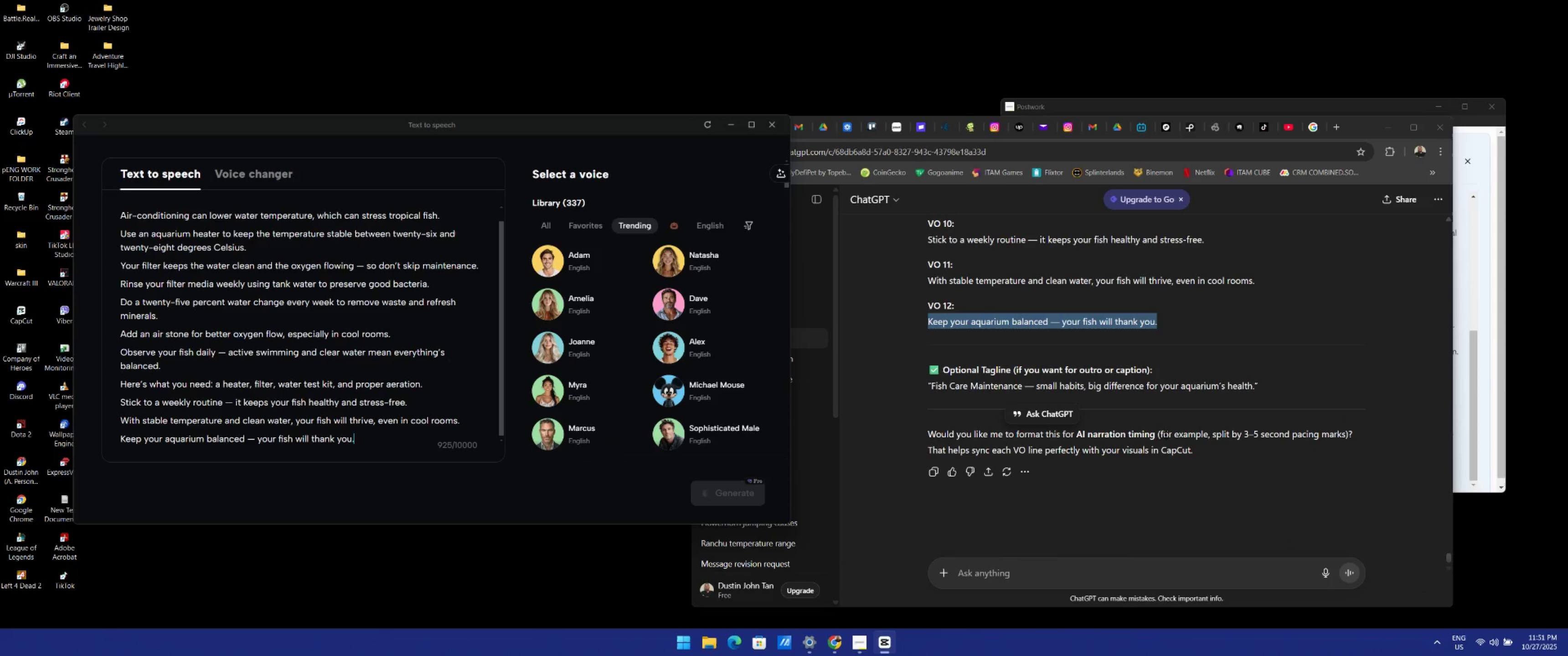 
scroll: coordinate [1143, 444], scroll_direction: up, amount: 22.0
 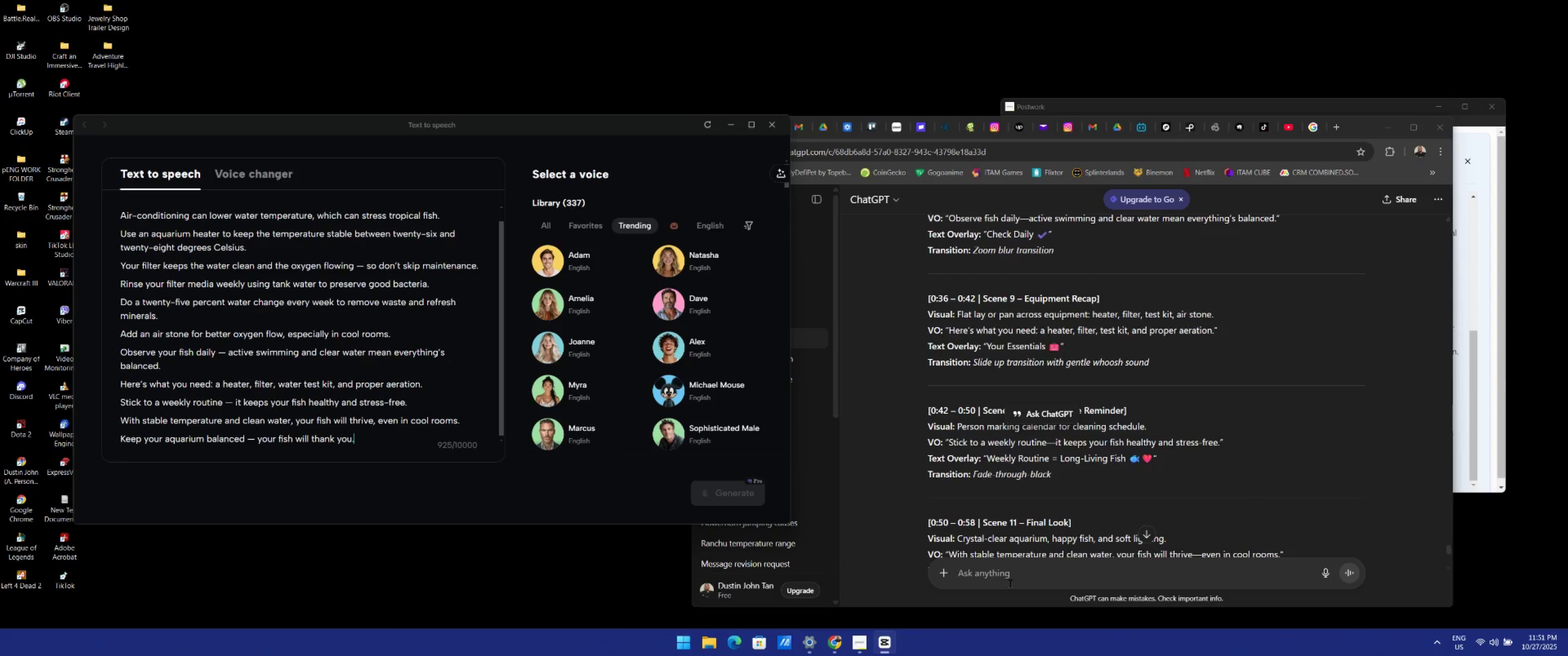 
left_click([1016, 575])
 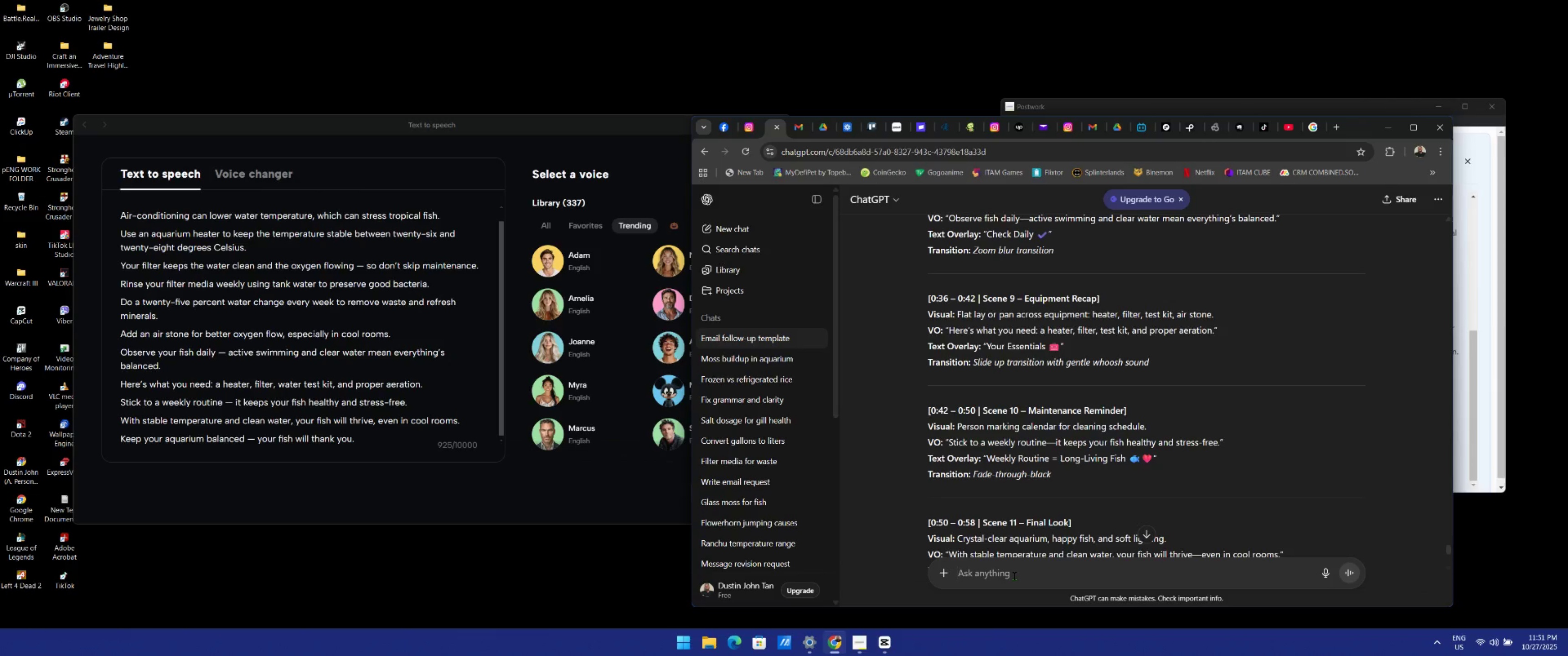 
type(Can you make me a shot list format of the s)
key(Backspace)
type(sg)
key(Backspace)
type(ugested scene)
 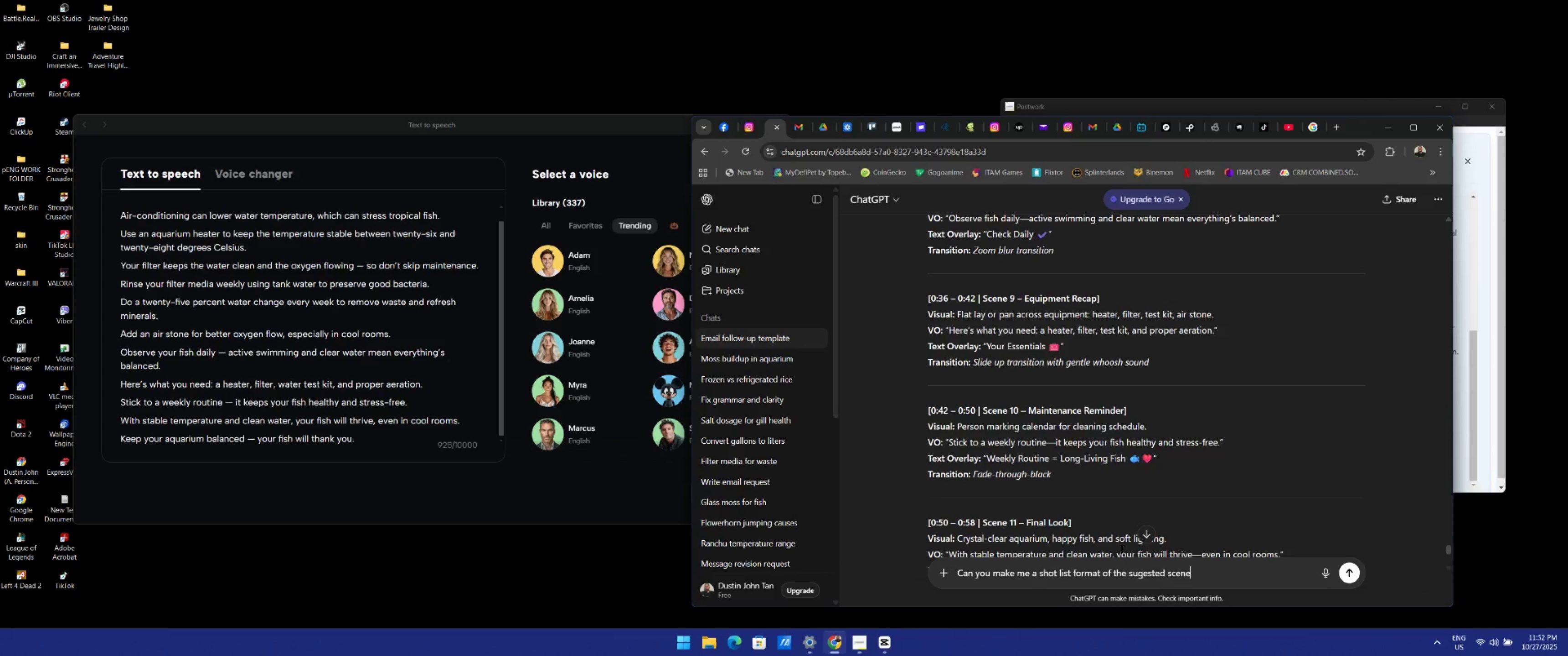 
scroll: coordinate [1221, 343], scroll_direction: up, amount: 16.0
 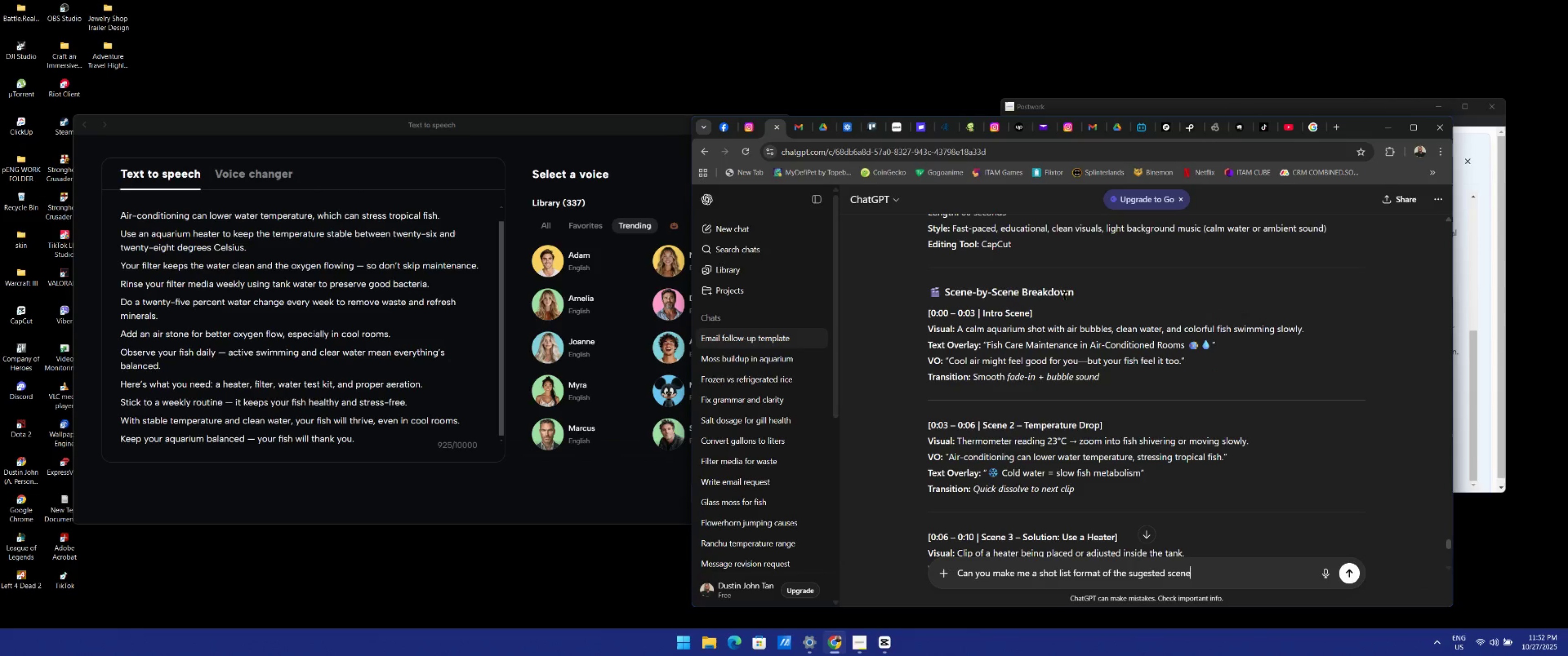 
left_click_drag(start_coordinate=[1080, 291], to_coordinate=[939, 286])
 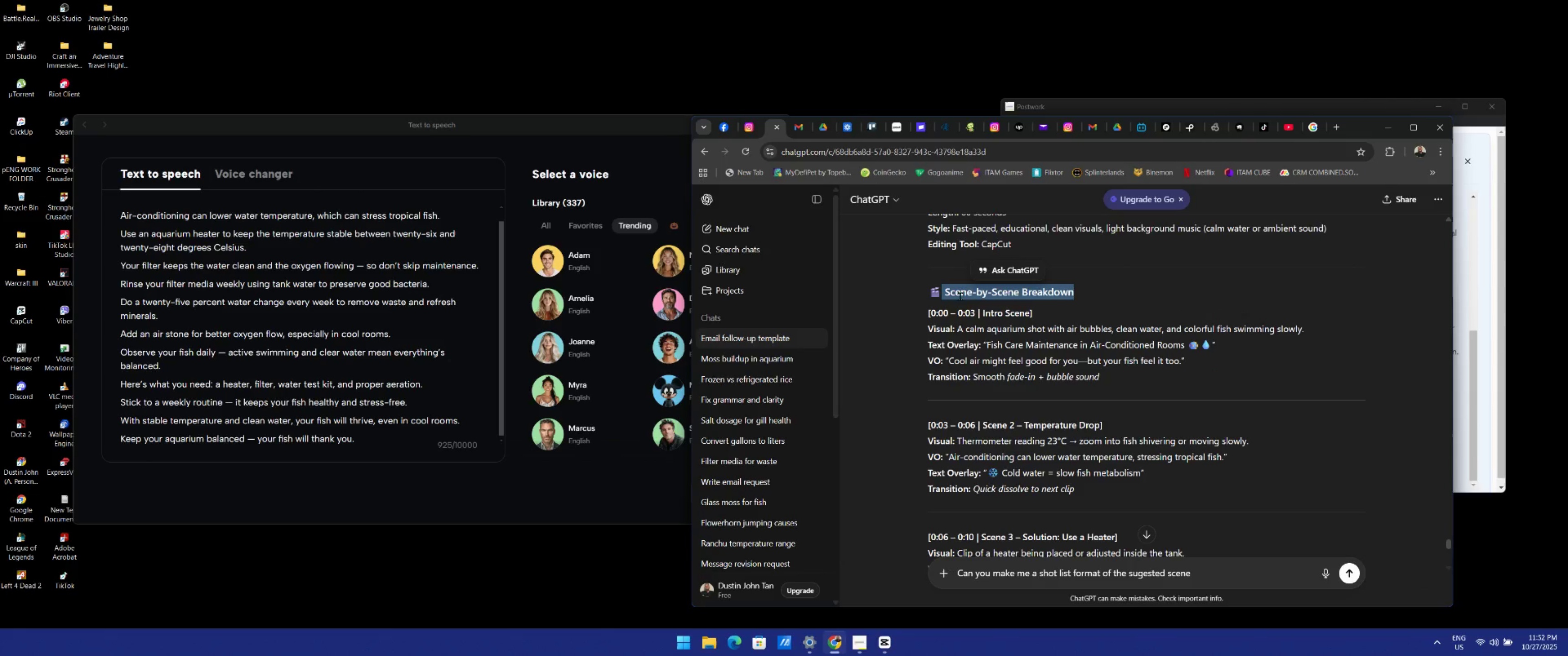 
key(Control+C)
 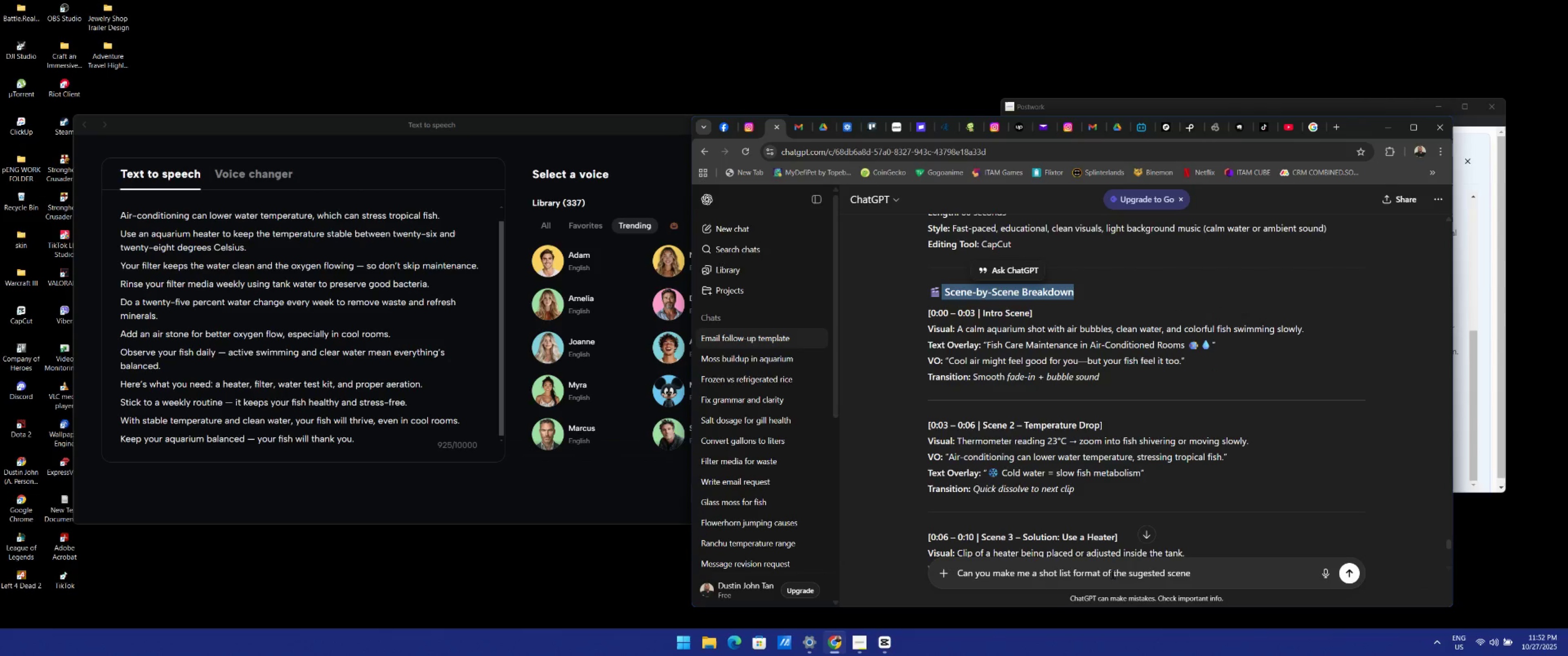 
left_click_drag(start_coordinate=[1128, 574], to_coordinate=[1281, 584])
 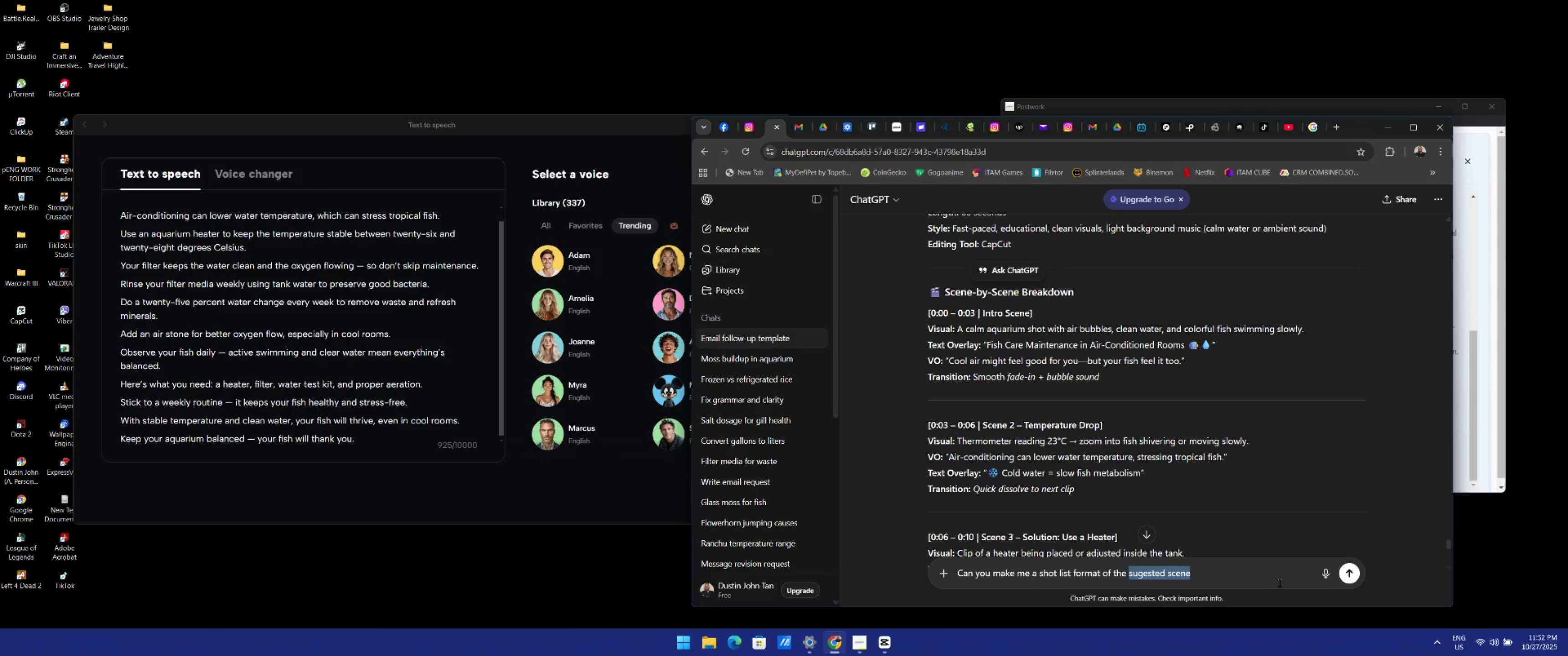 
key(Control+ControlLeft)
 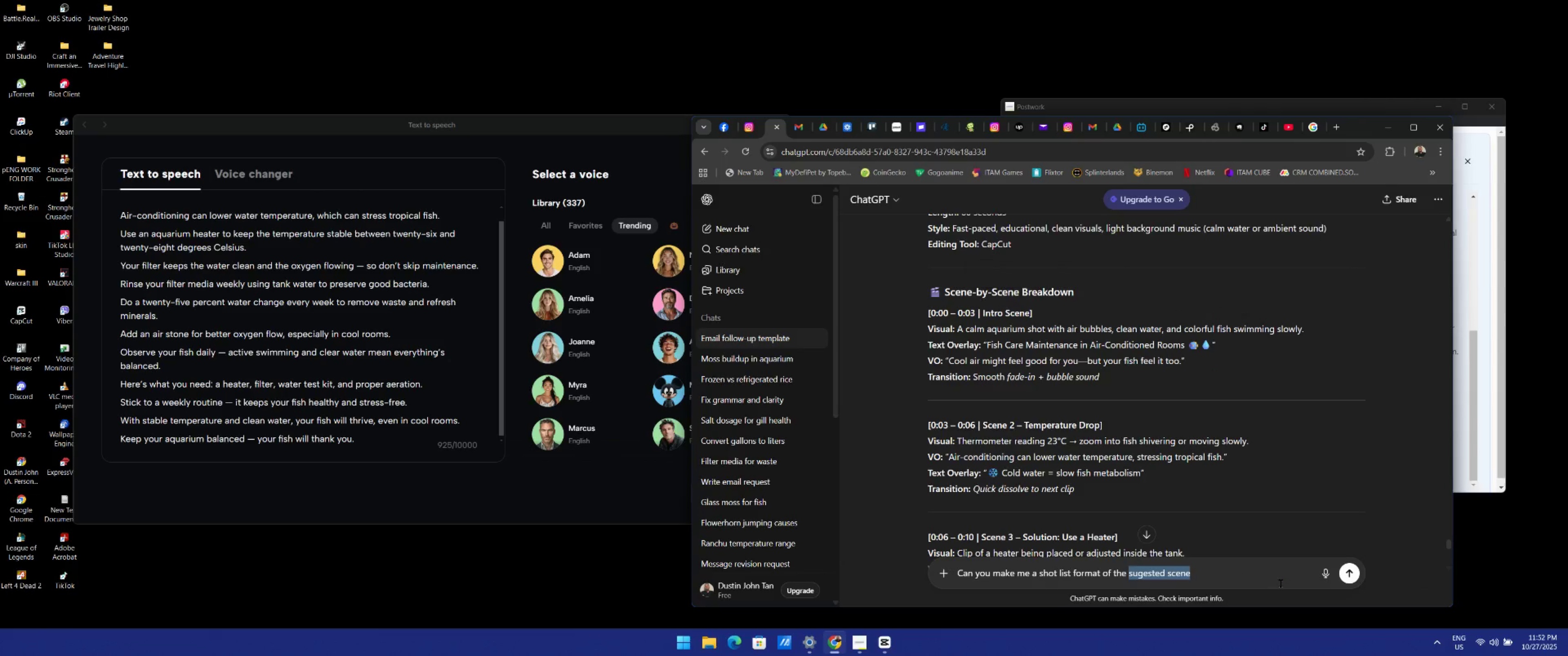 
key(Control+V)
 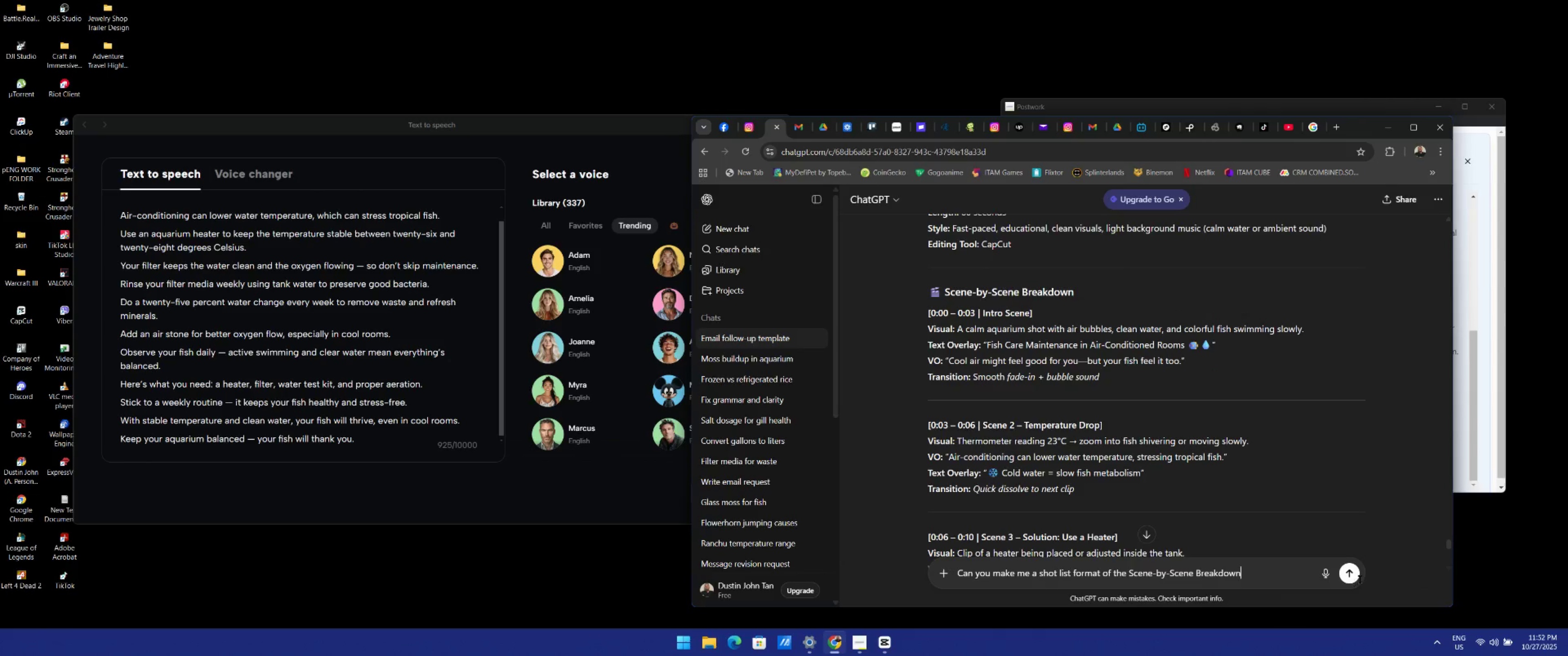 
left_click([1354, 574])
 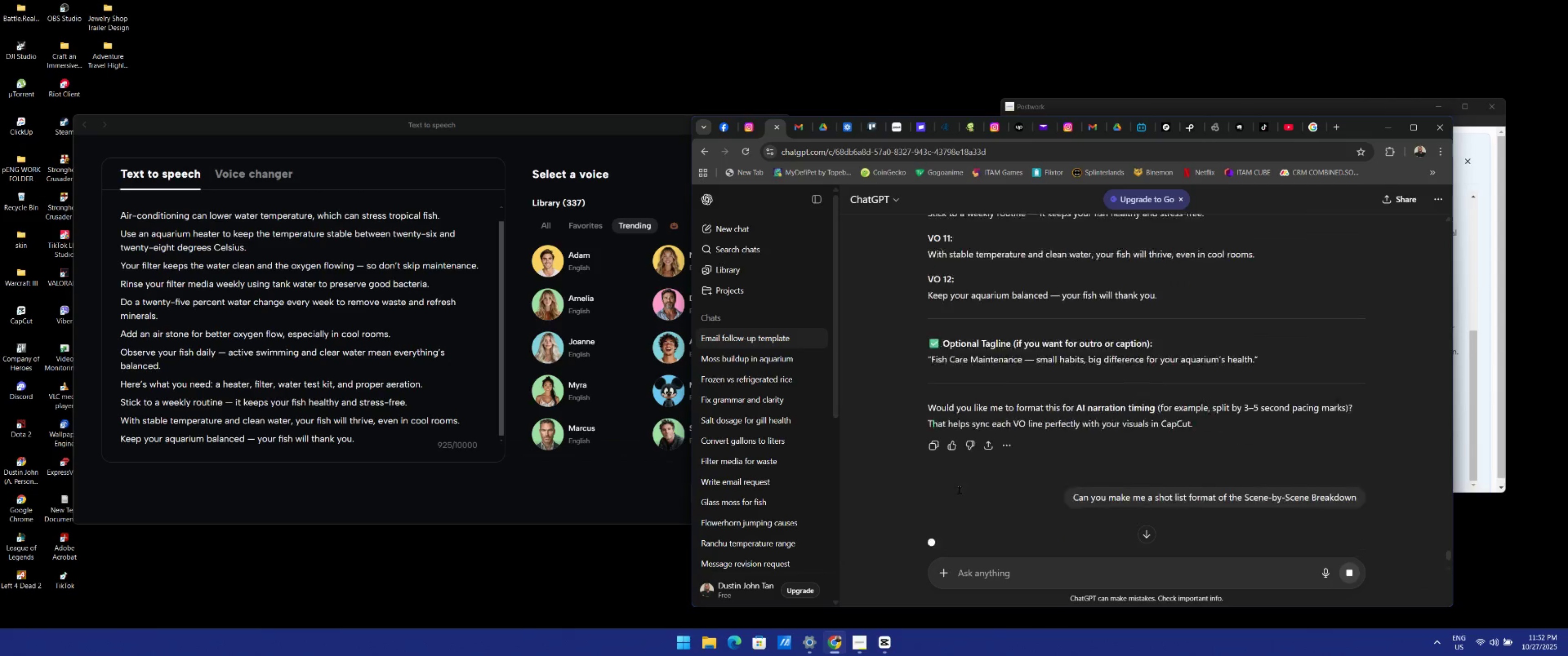 
scroll: coordinate [465, 375], scroll_direction: down, amount: 6.0
 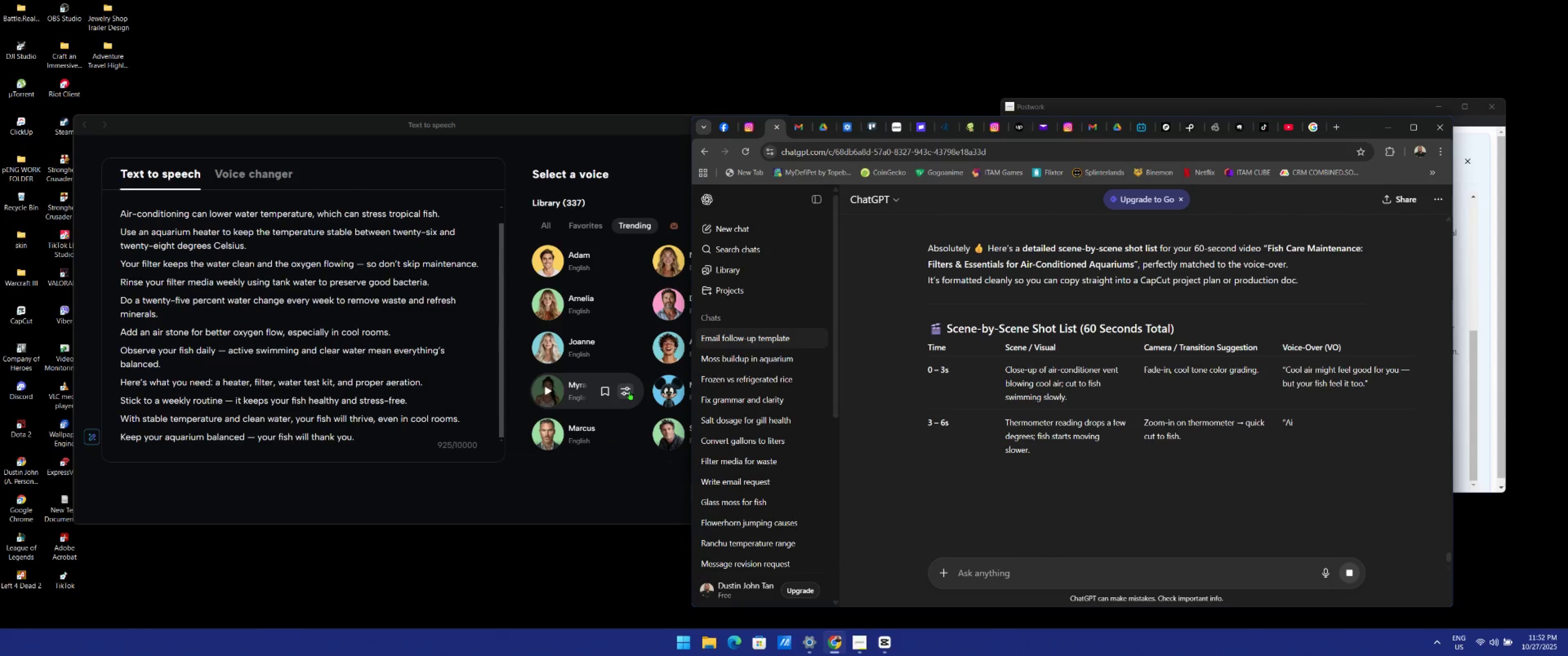 
wait(12.34)
 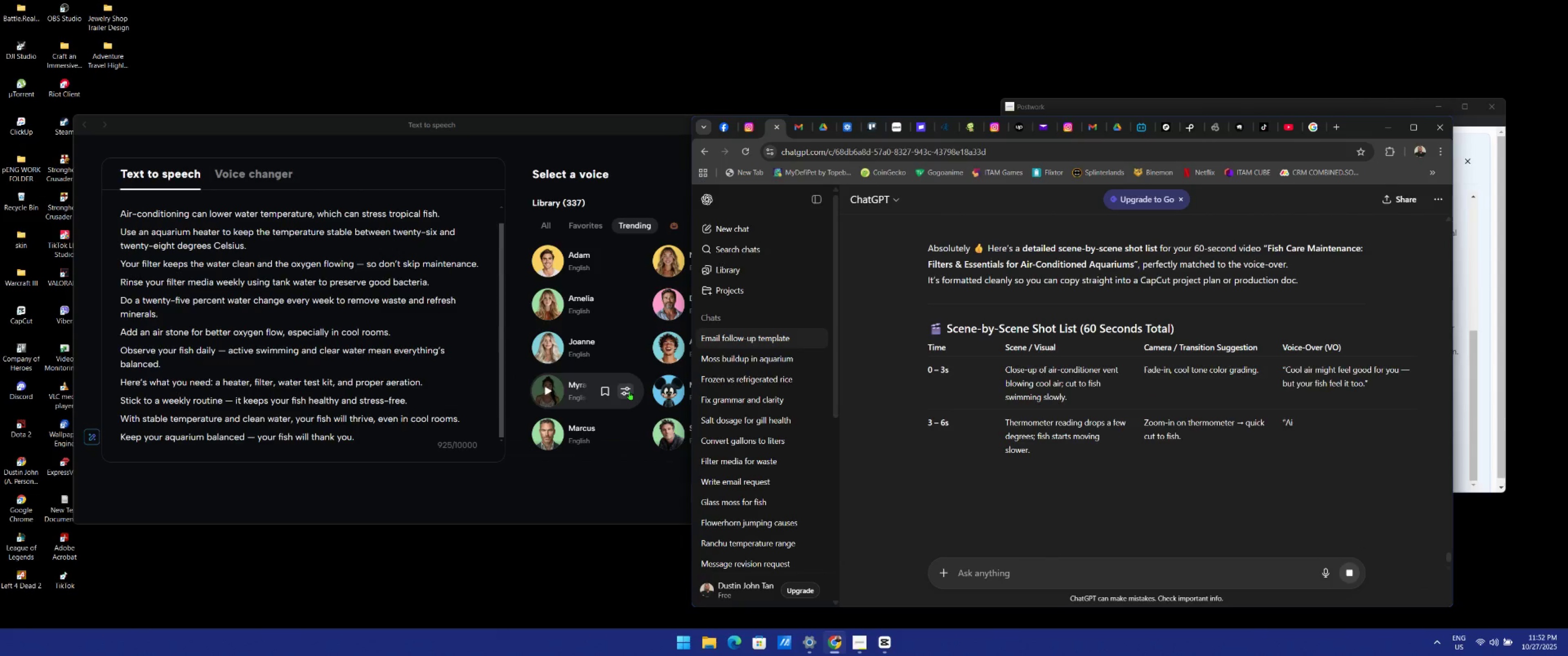 
scroll: coordinate [1196, 490], scroll_direction: down, amount: 8.0
 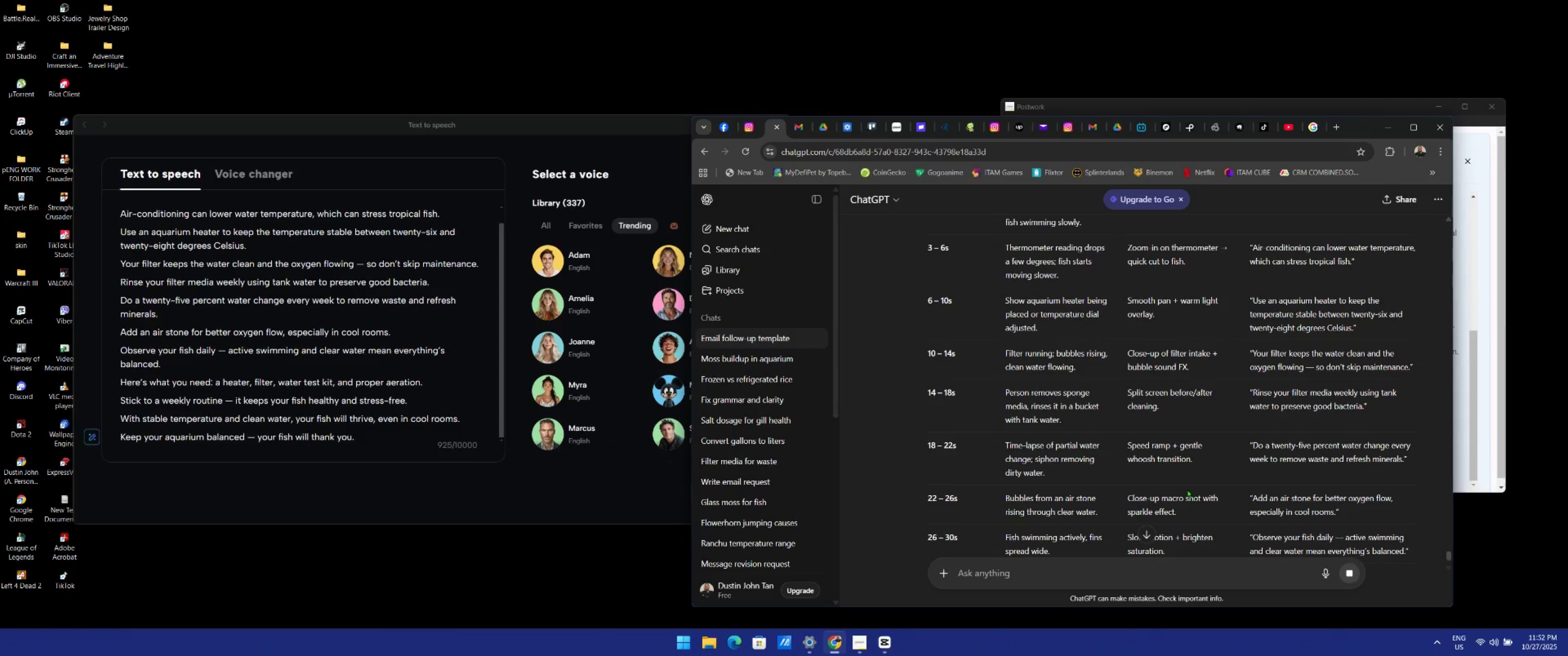 
wait(12.15)
 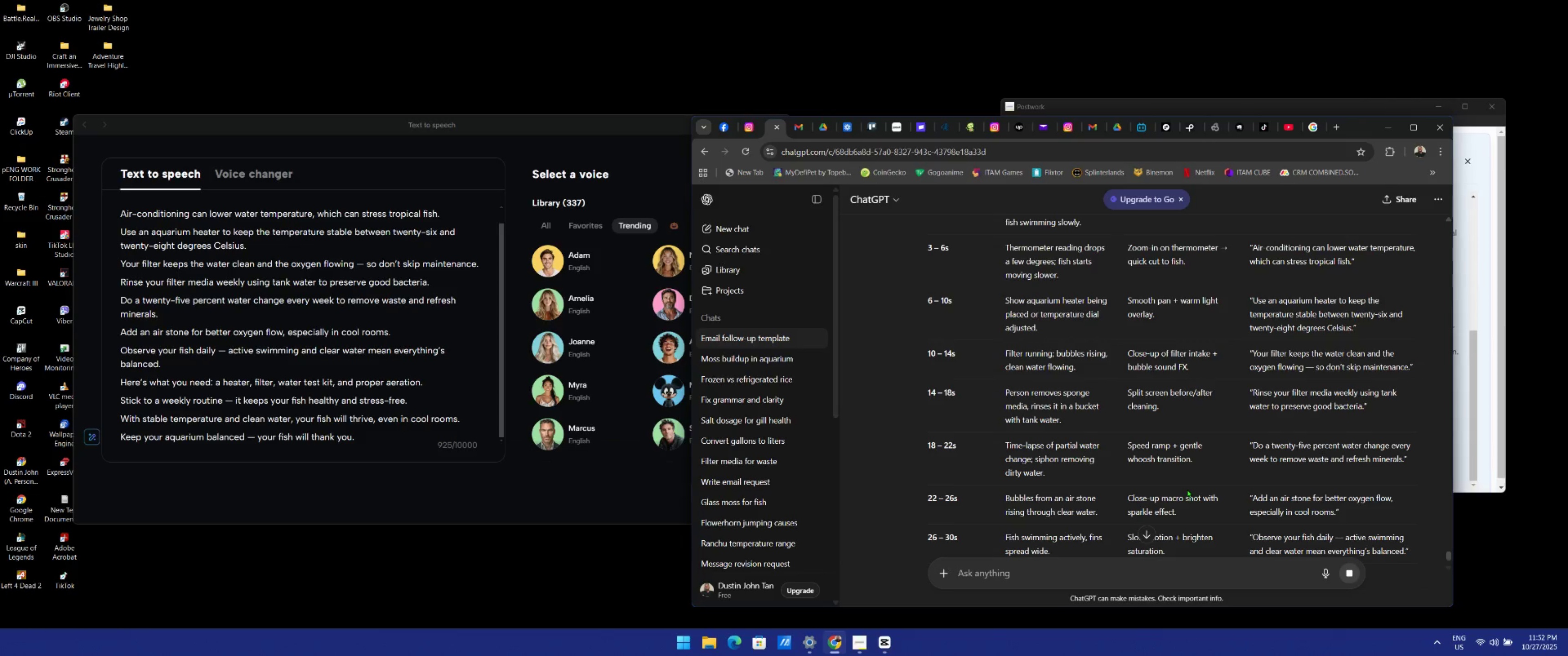 
left_click([685, 651])
 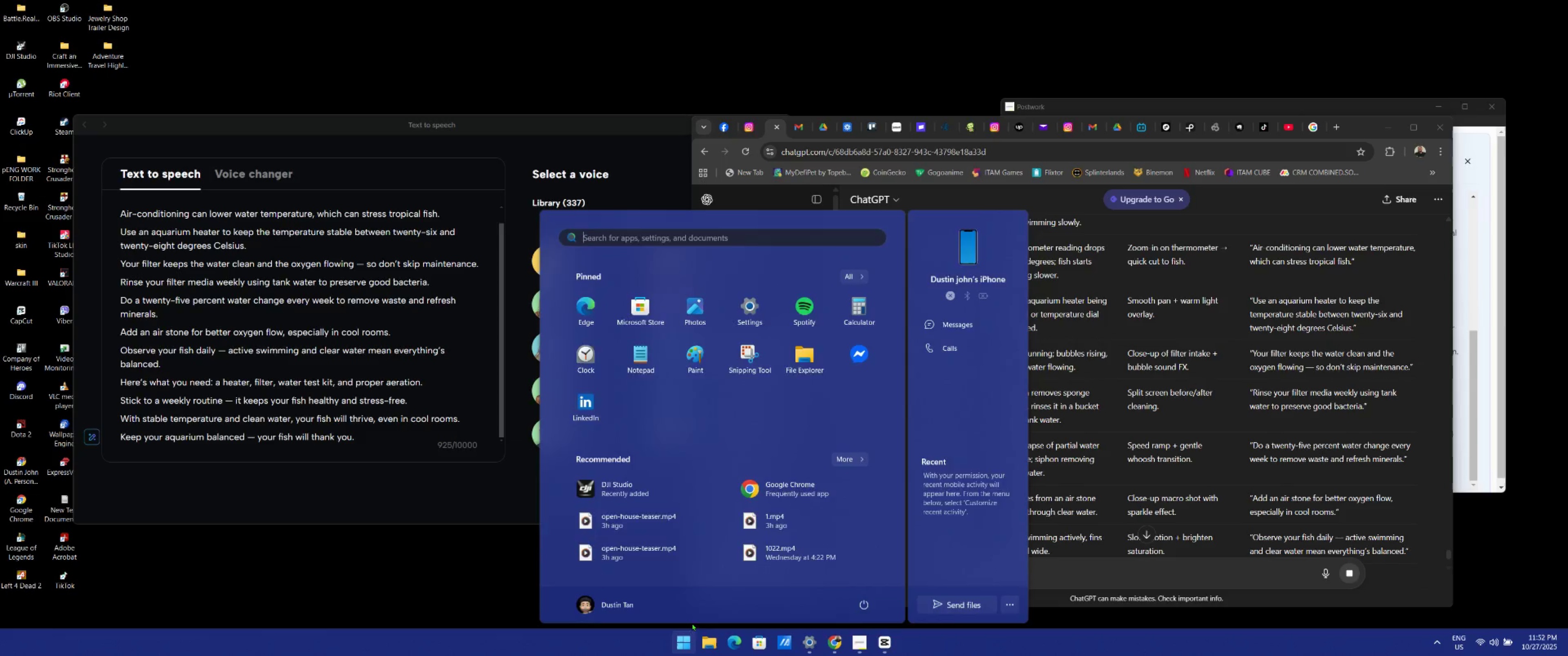 
key(W)
 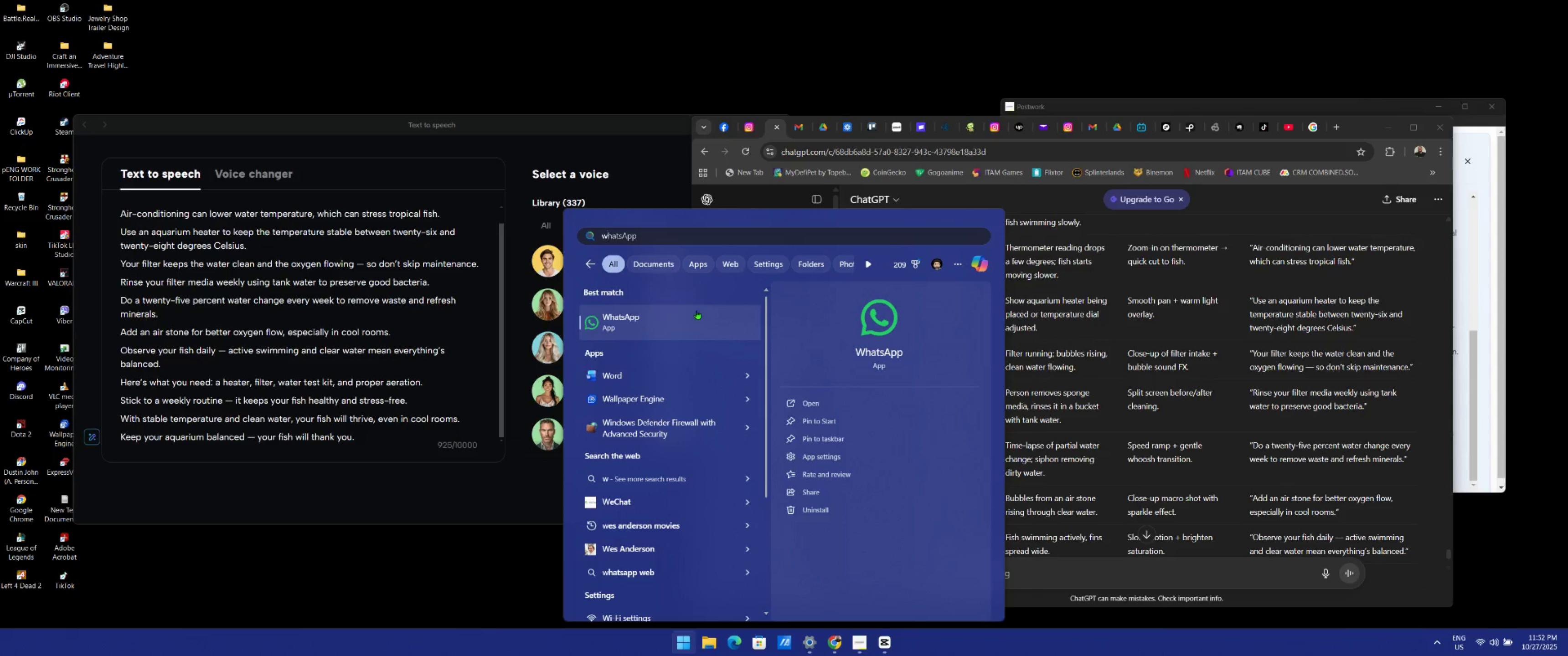 
left_click([636, 390])
 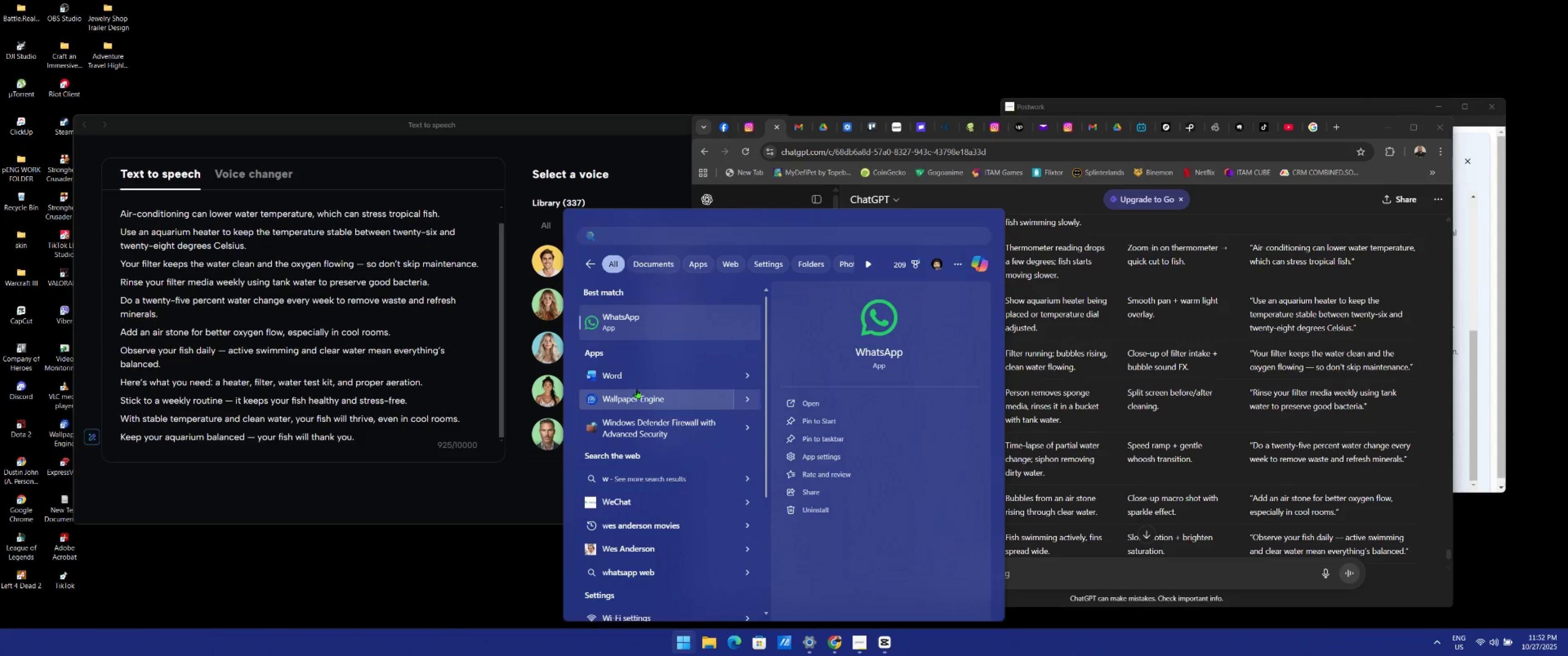 
left_click_drag(start_coordinate=[637, 389], to_coordinate=[637, 394])